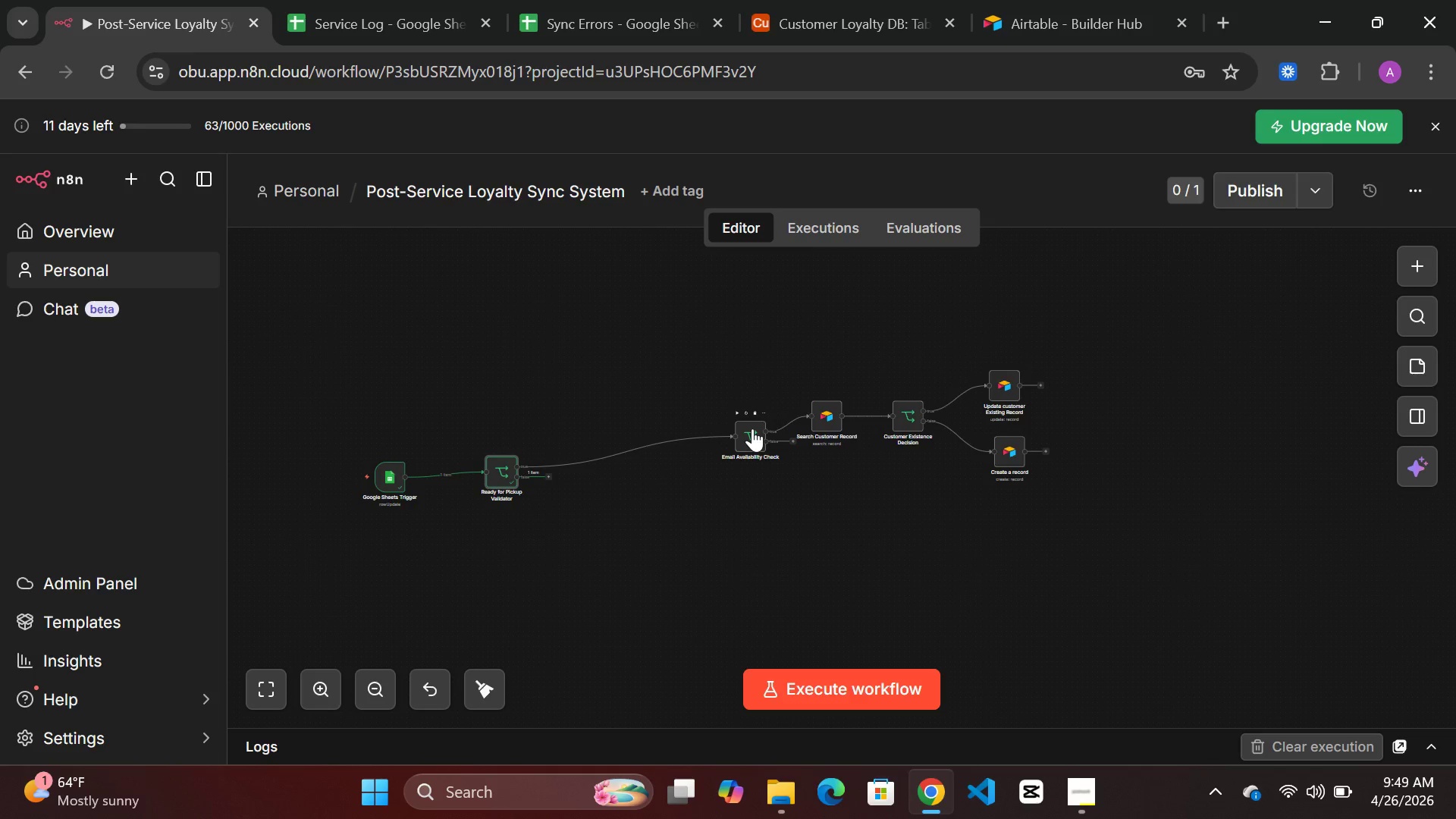 
left_click_drag(start_coordinate=[752, 428], to_coordinate=[639, 455])
 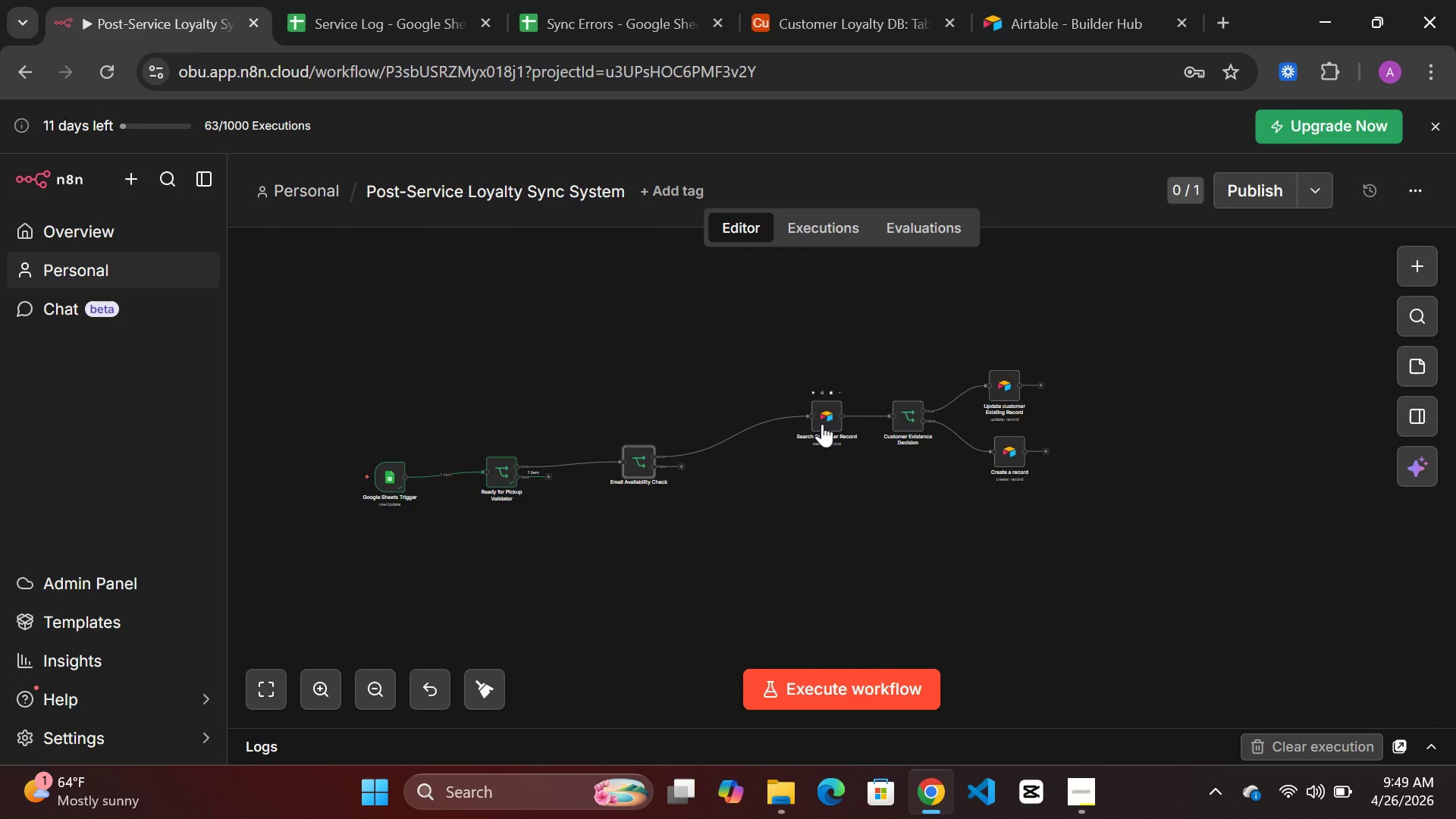 
left_click_drag(start_coordinate=[822, 424], to_coordinate=[758, 425])
 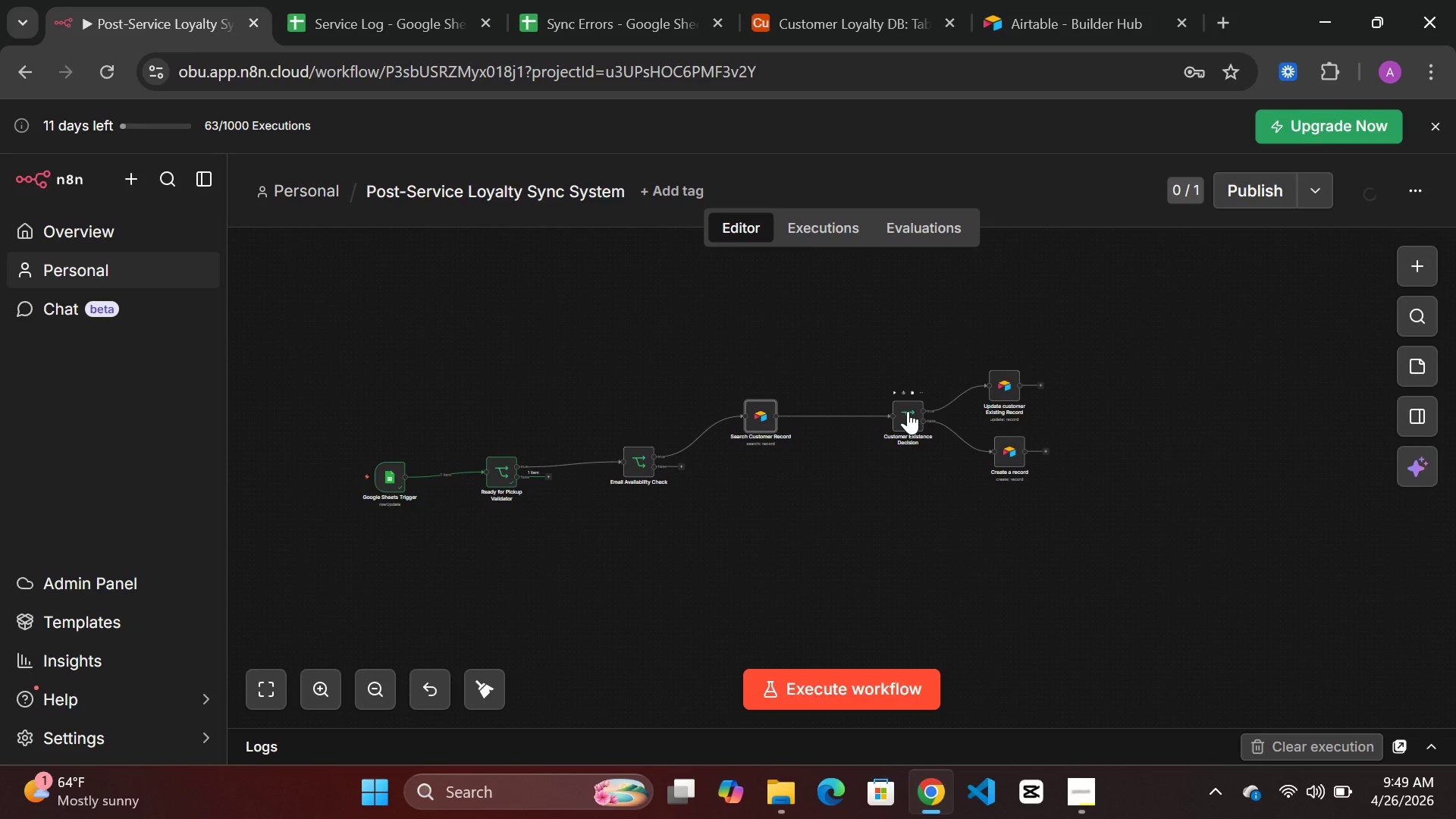 
left_click_drag(start_coordinate=[908, 411], to_coordinate=[847, 412])
 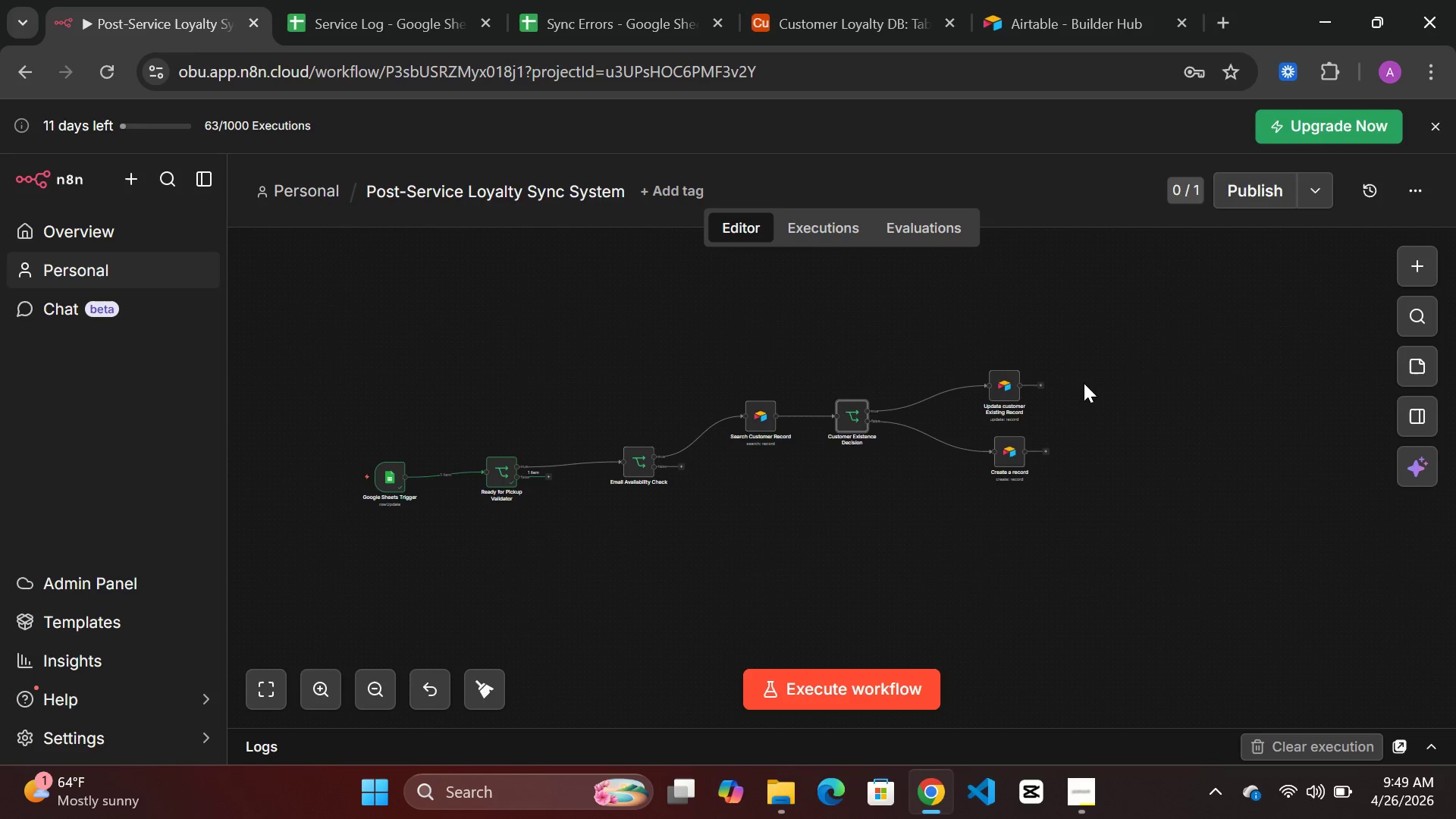 
wait(8.19)
 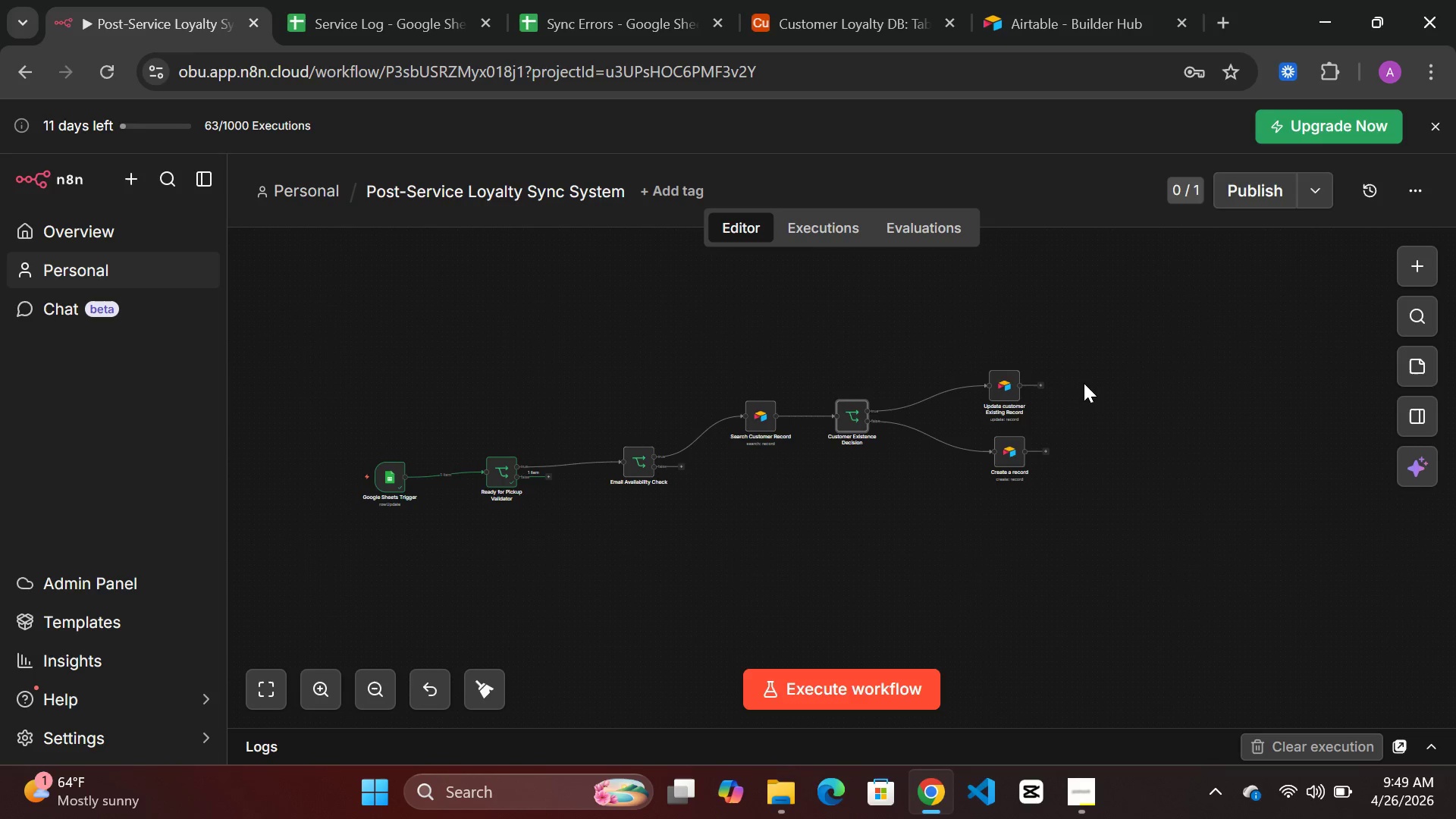 
left_click([1410, 279])
 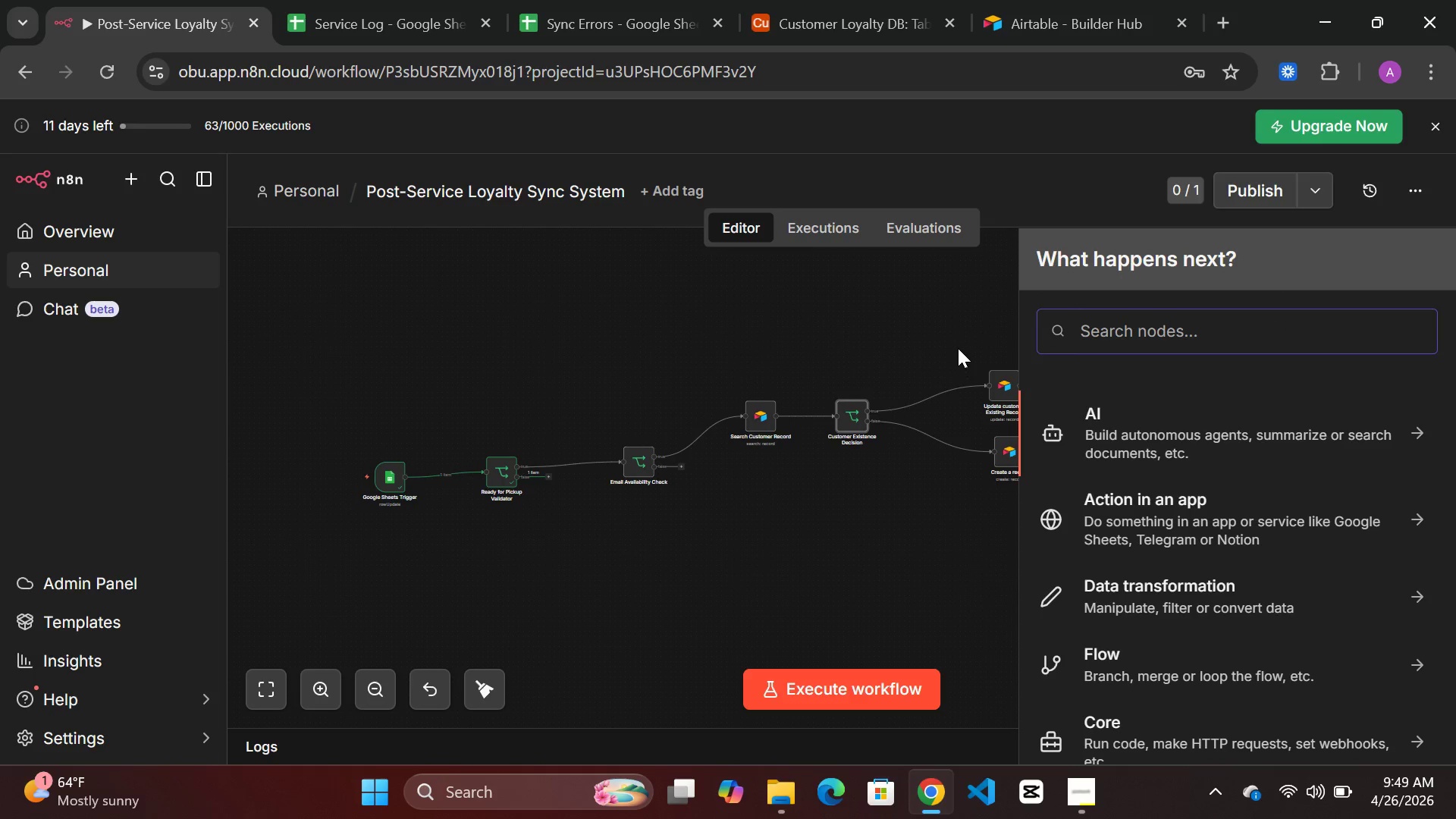 
left_click([956, 344])
 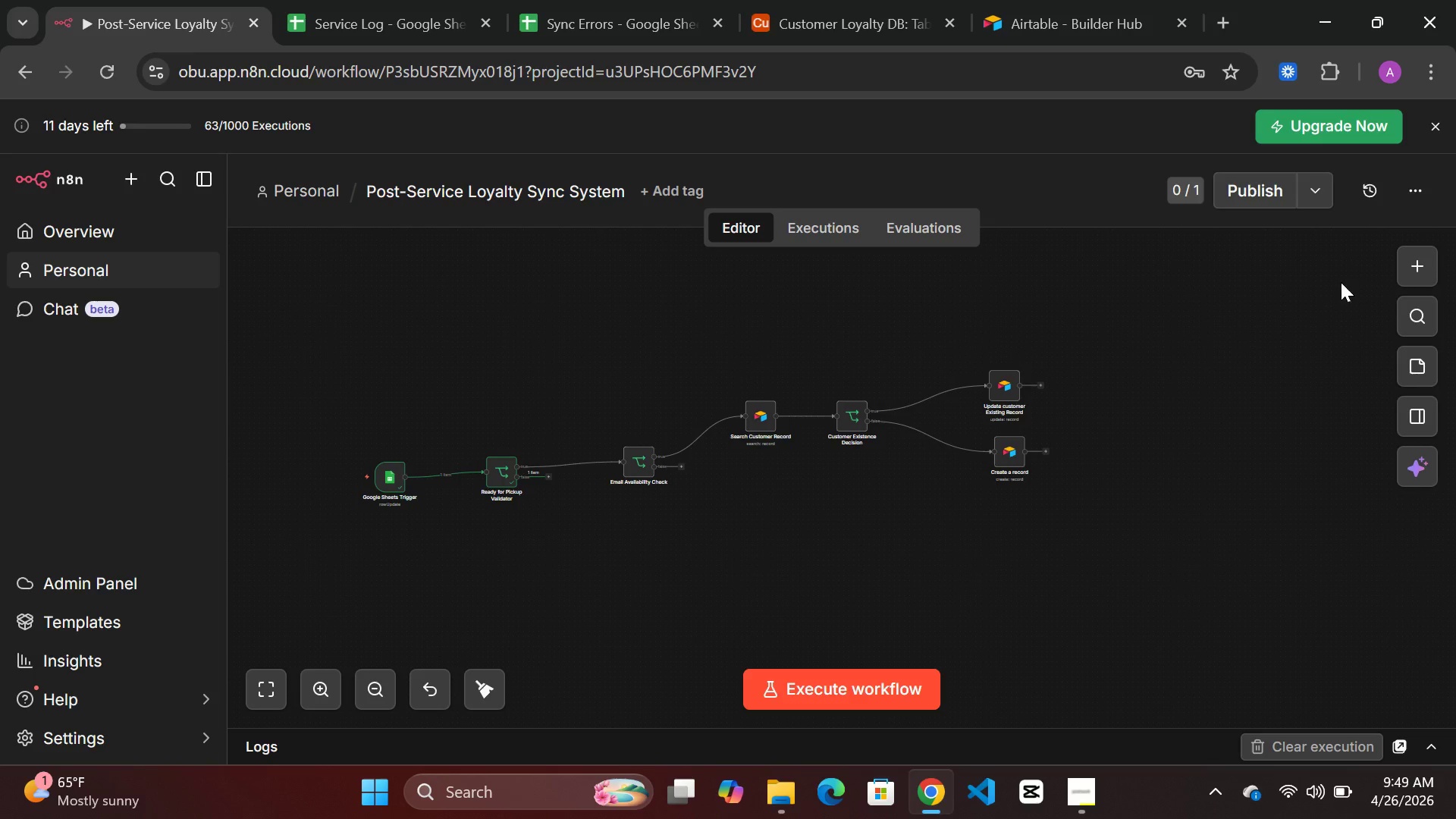 
left_click([1402, 268])
 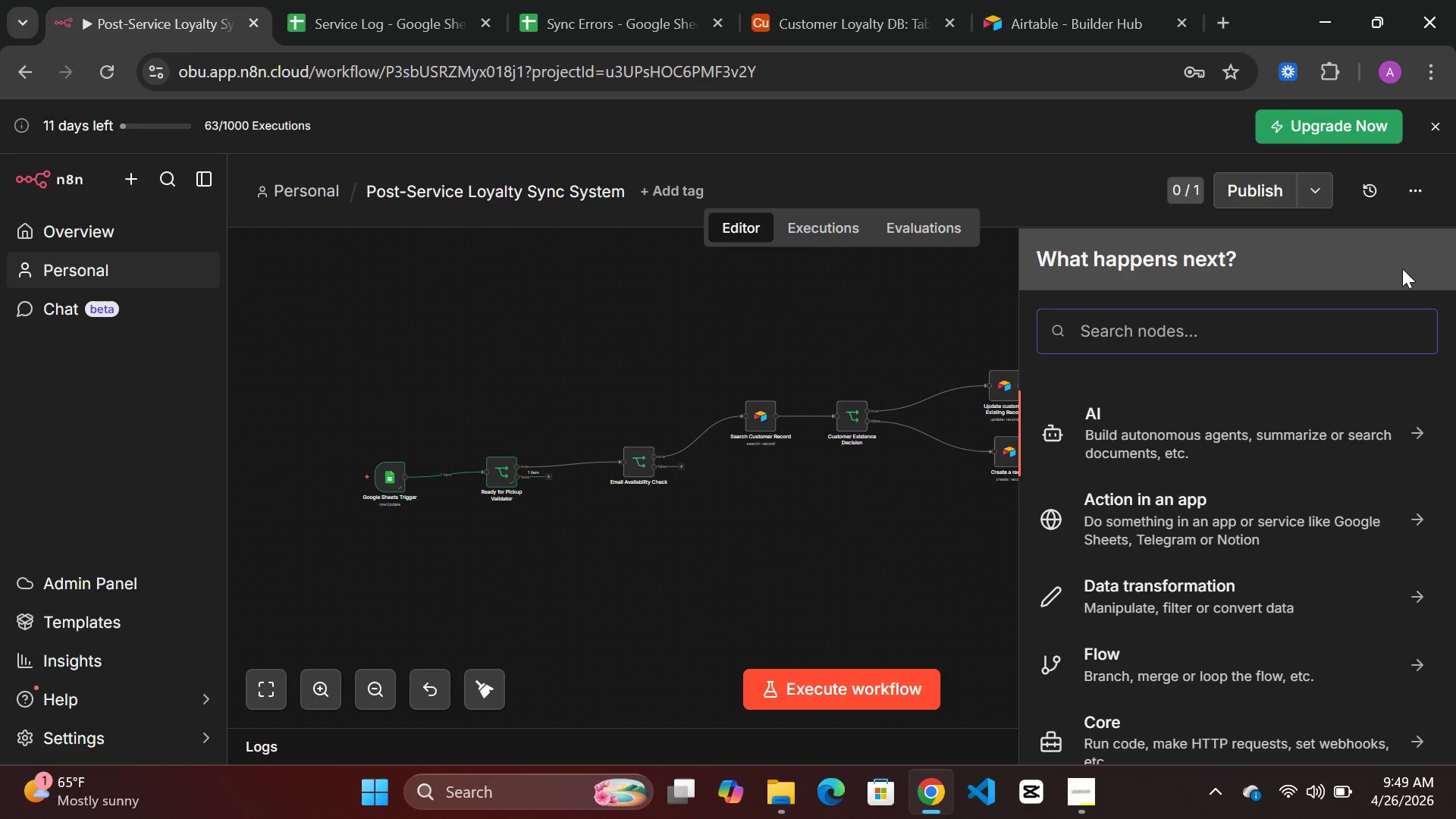 
type(gmail)
 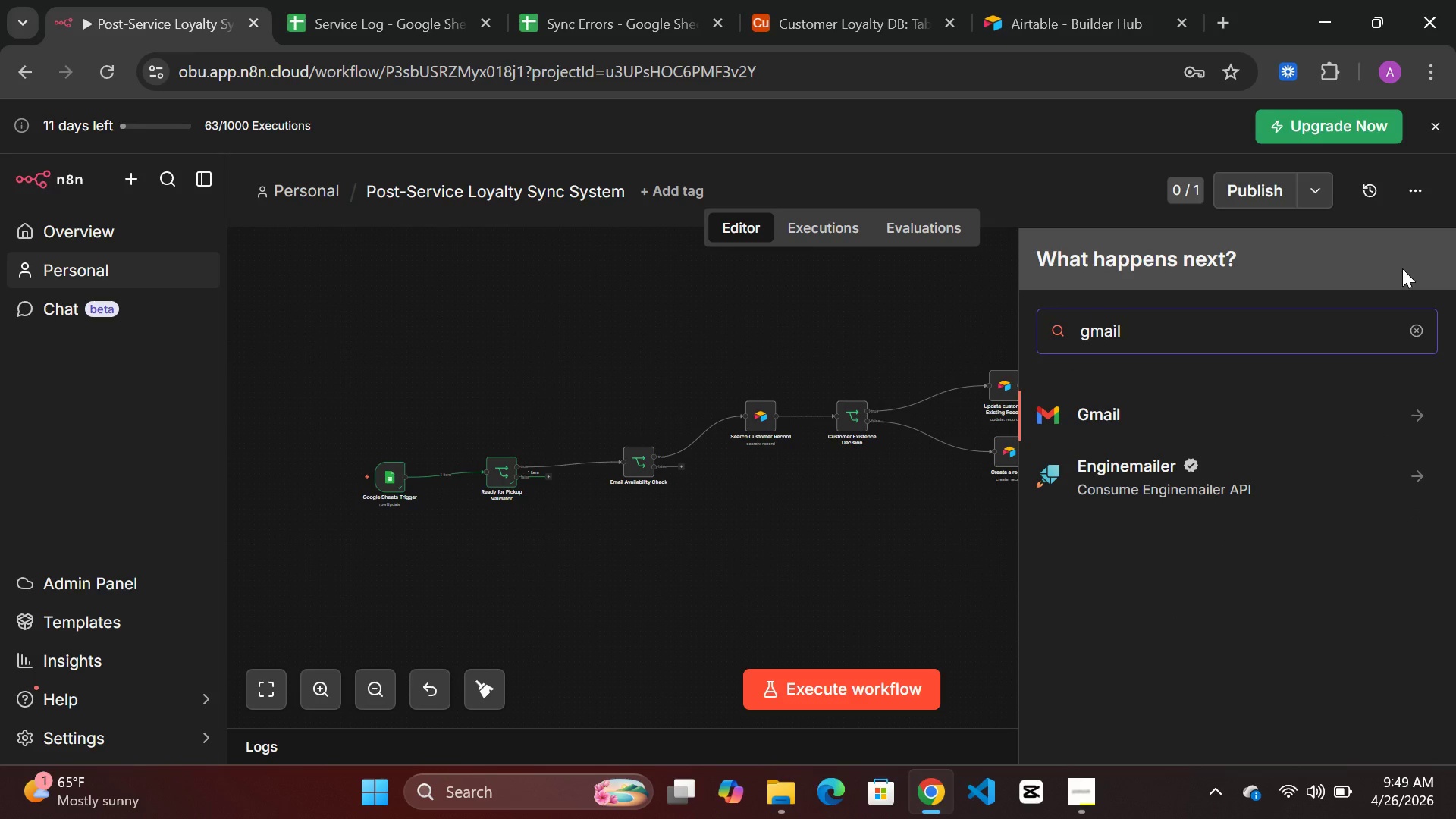 
wait(7.42)
 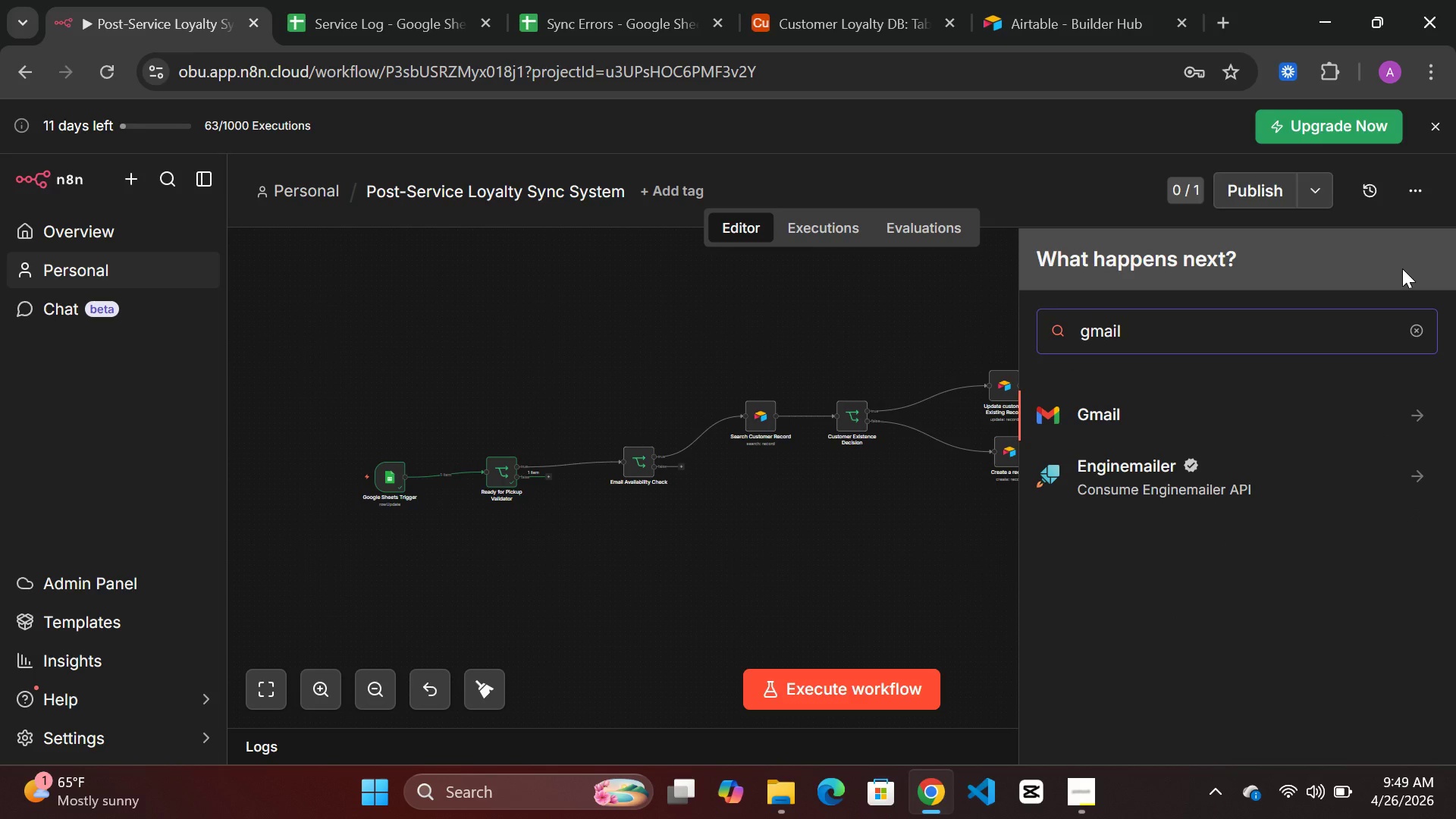 
left_click([1128, 421])
 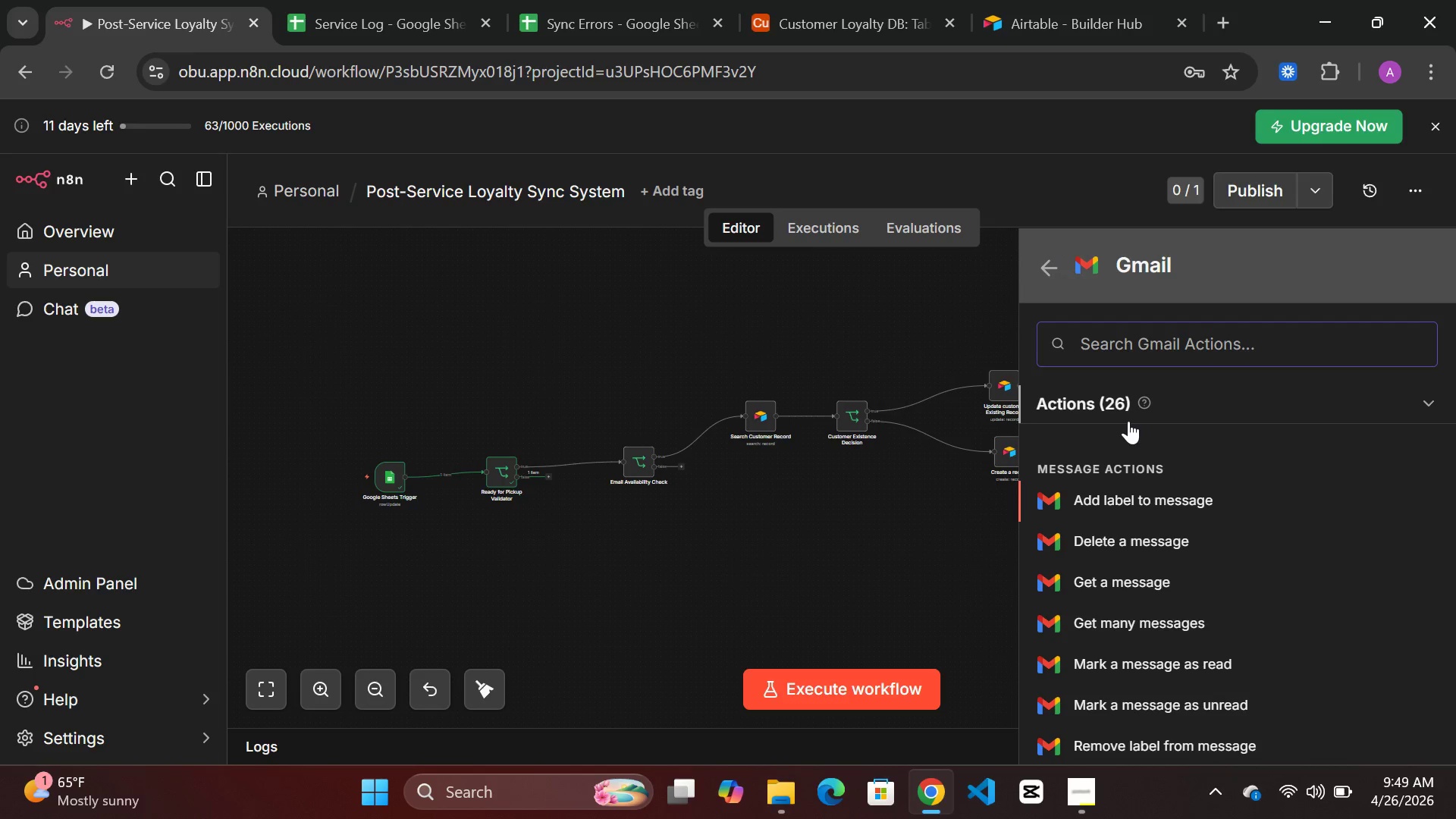 
wait(12.2)
 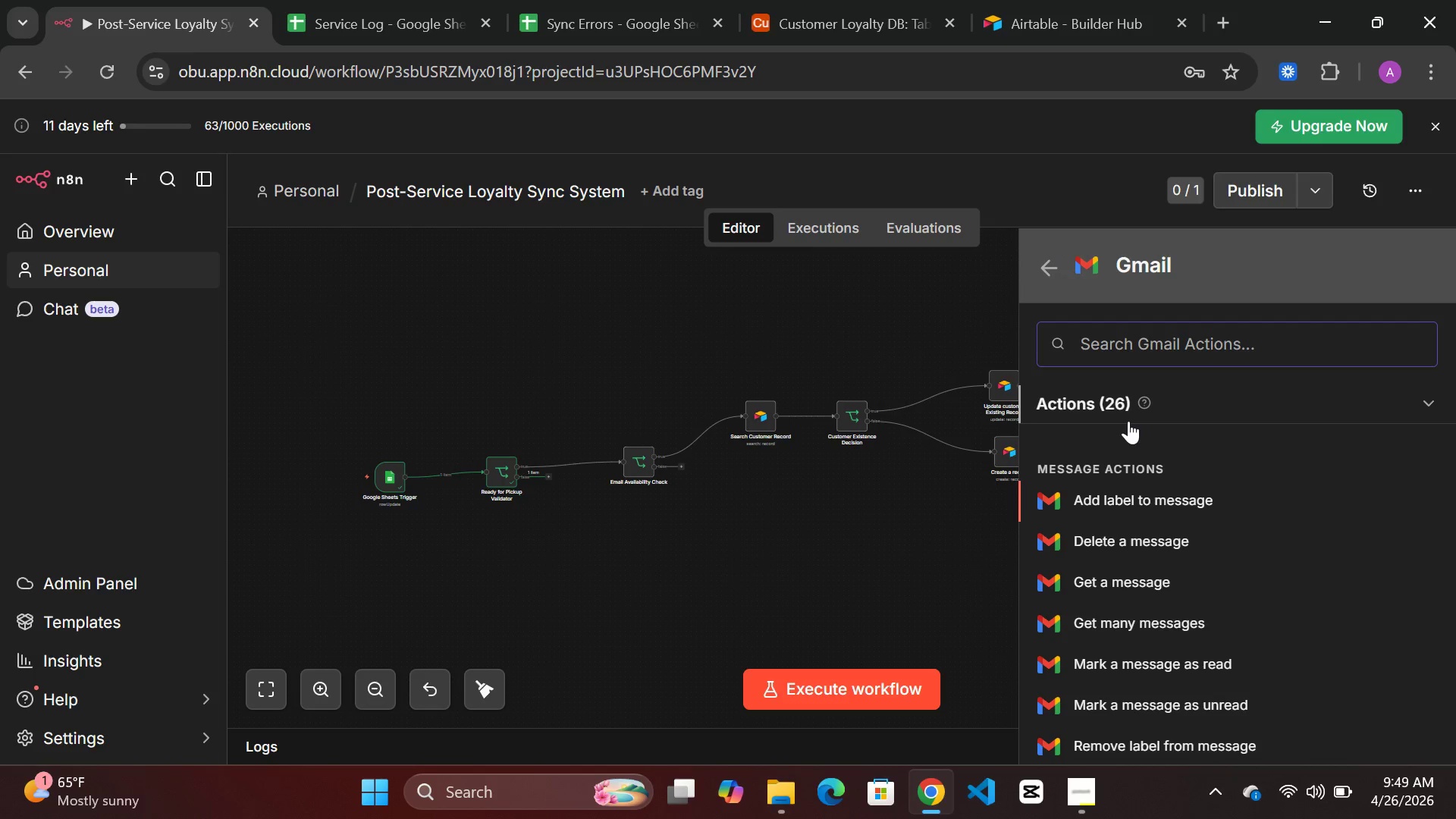 
left_click([1131, 413])
 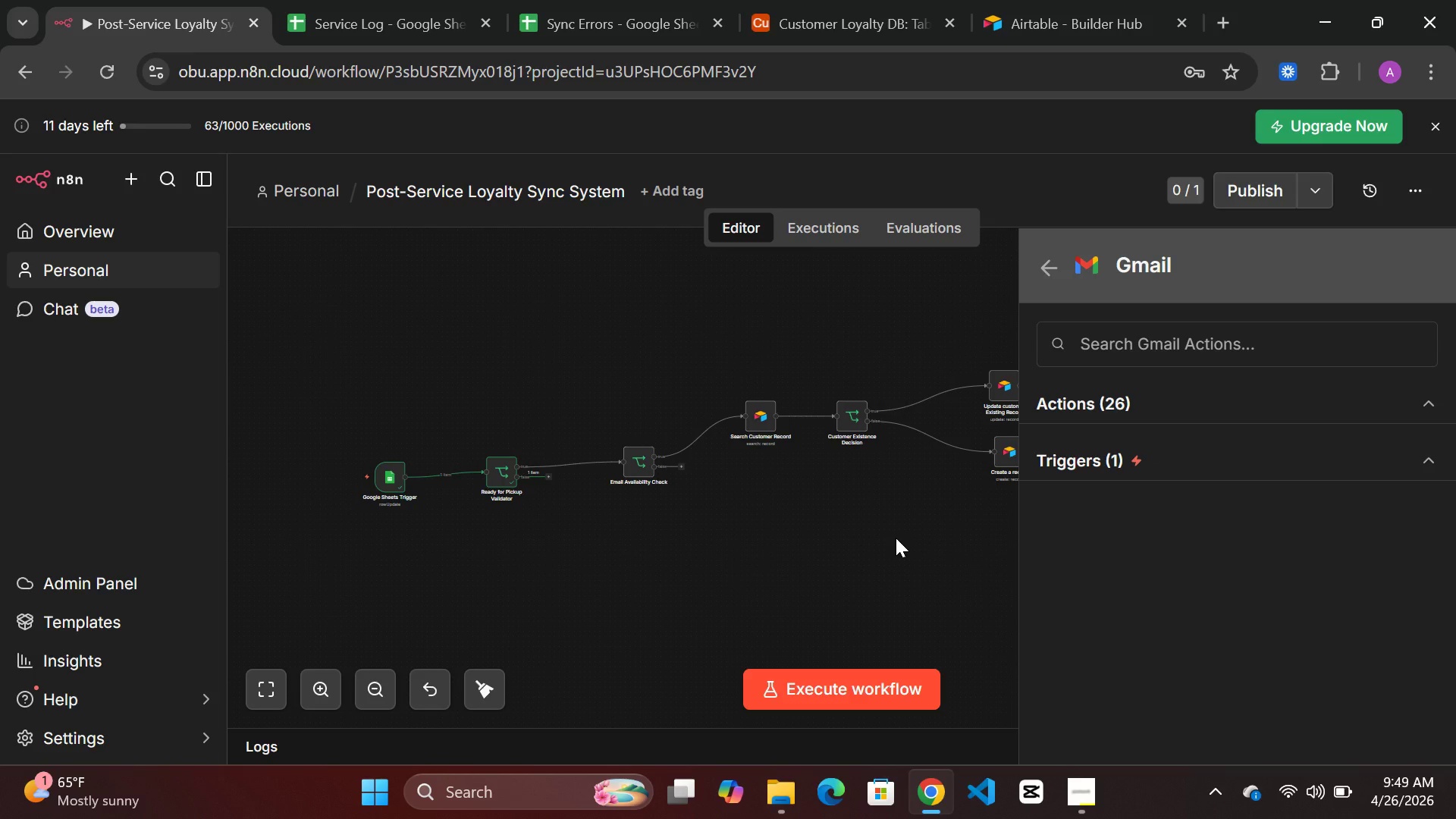 
wait(7.96)
 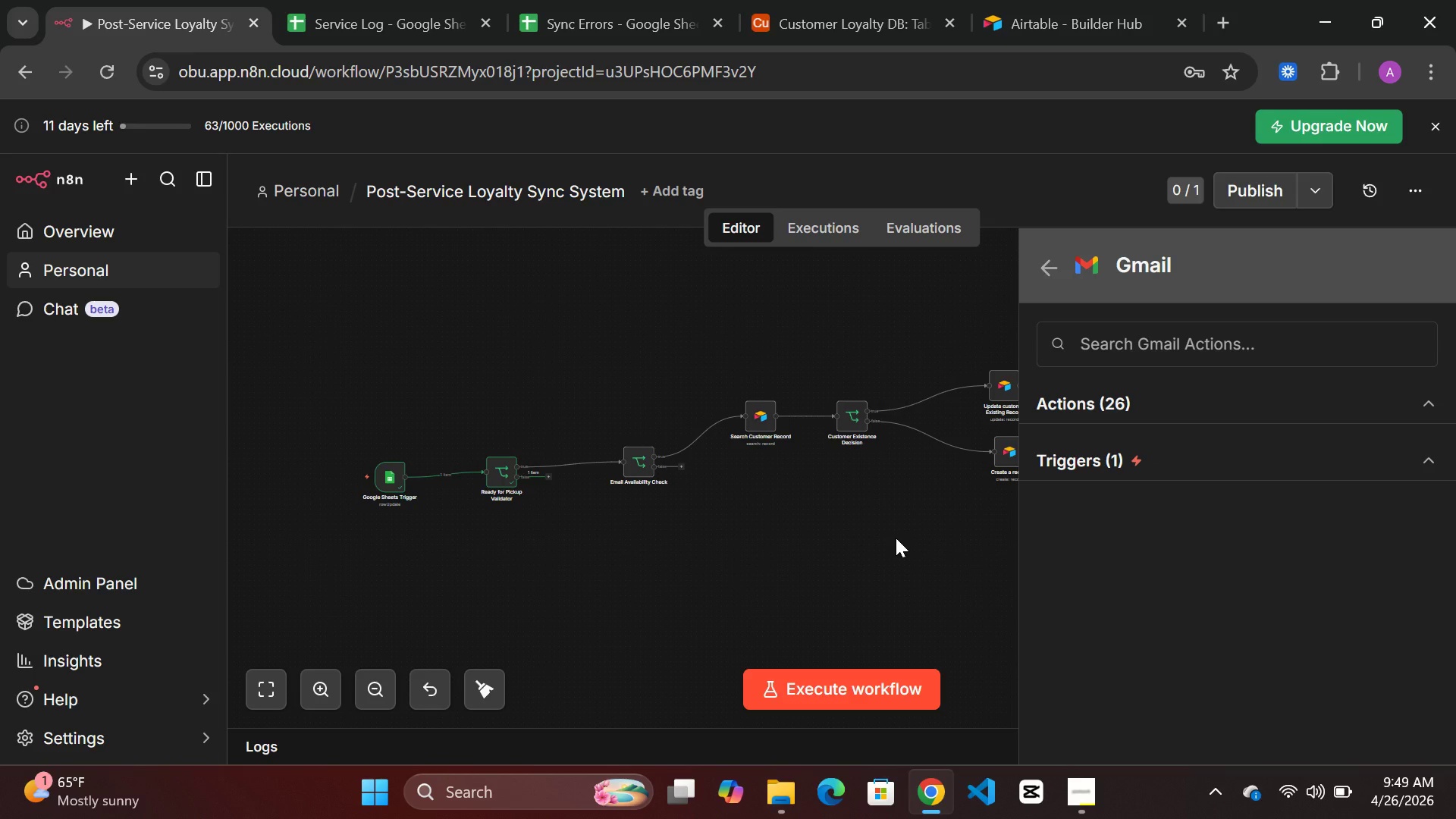 
mouse_move([914, 422])
 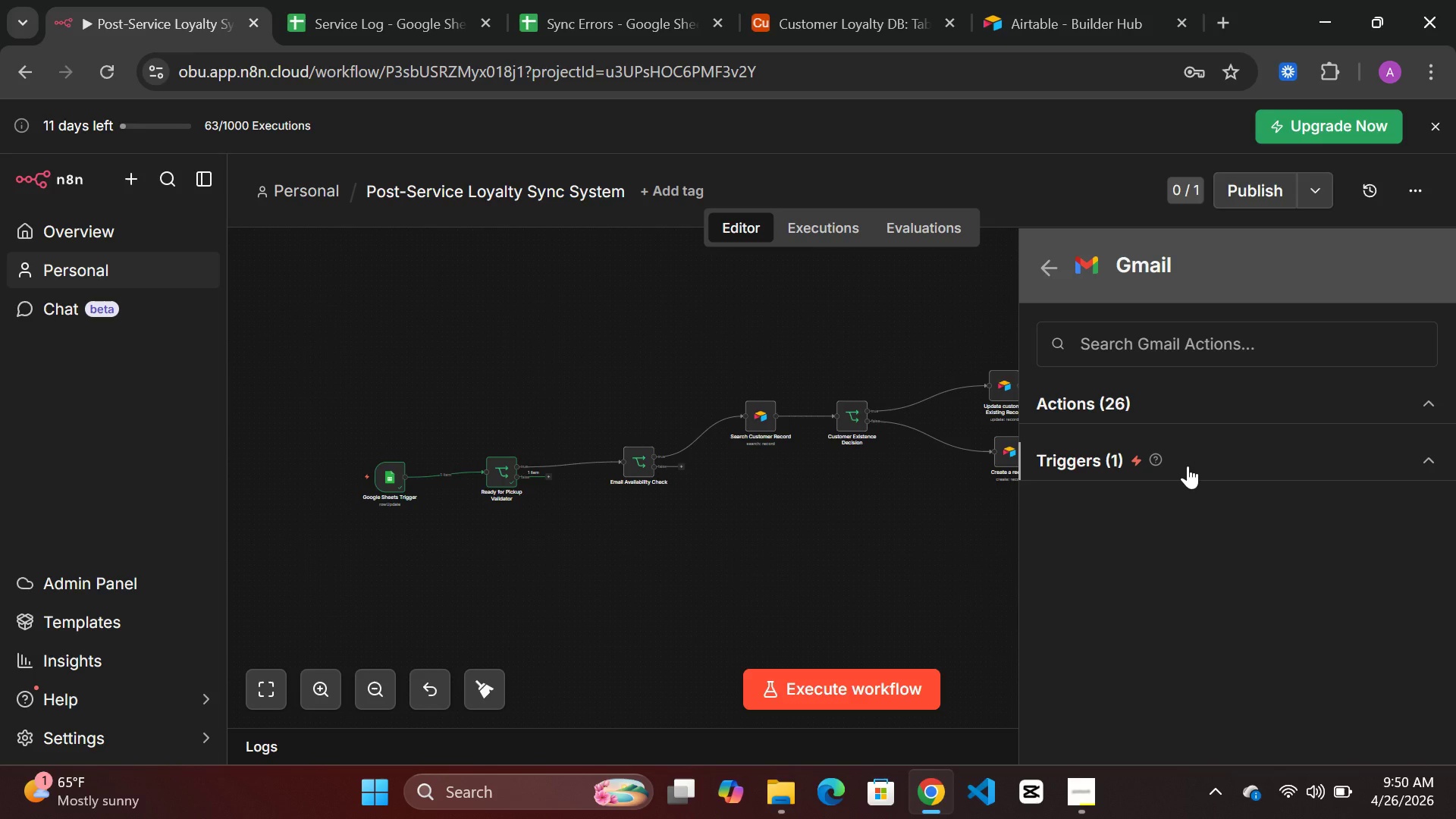 
wait(15.53)
 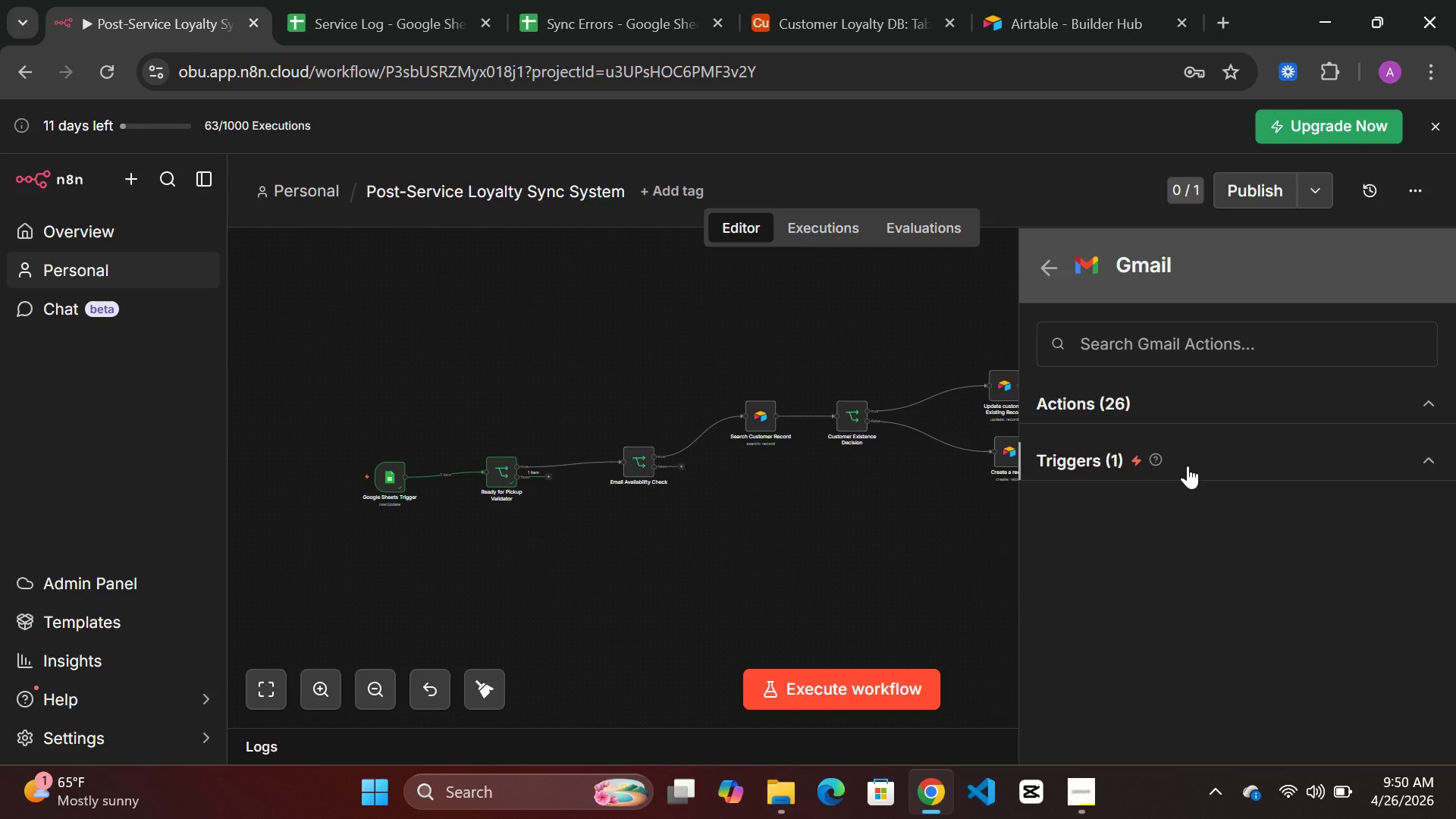 
left_click([1122, 344])
 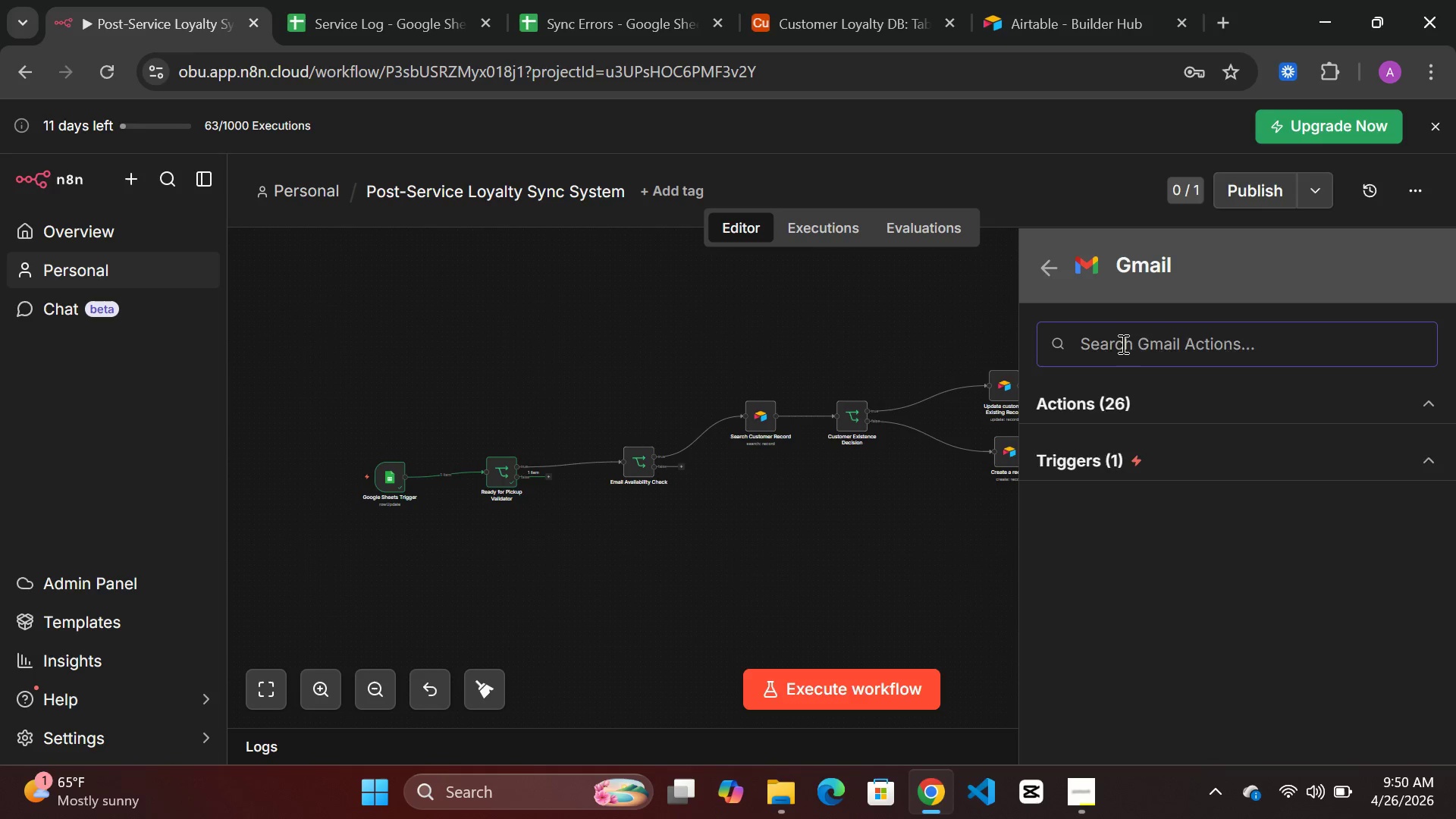 
type(sen)
 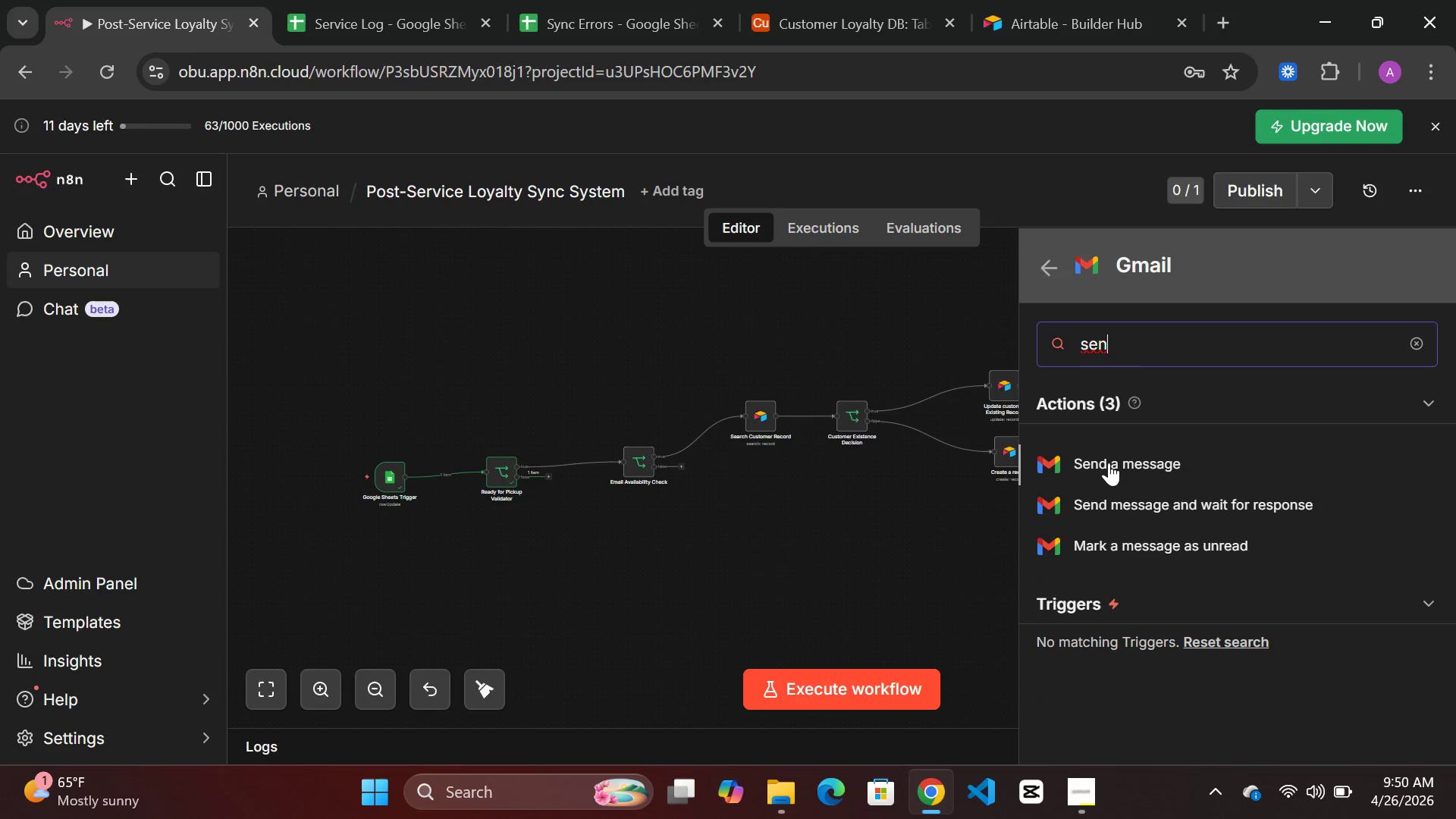 
left_click([1109, 463])
 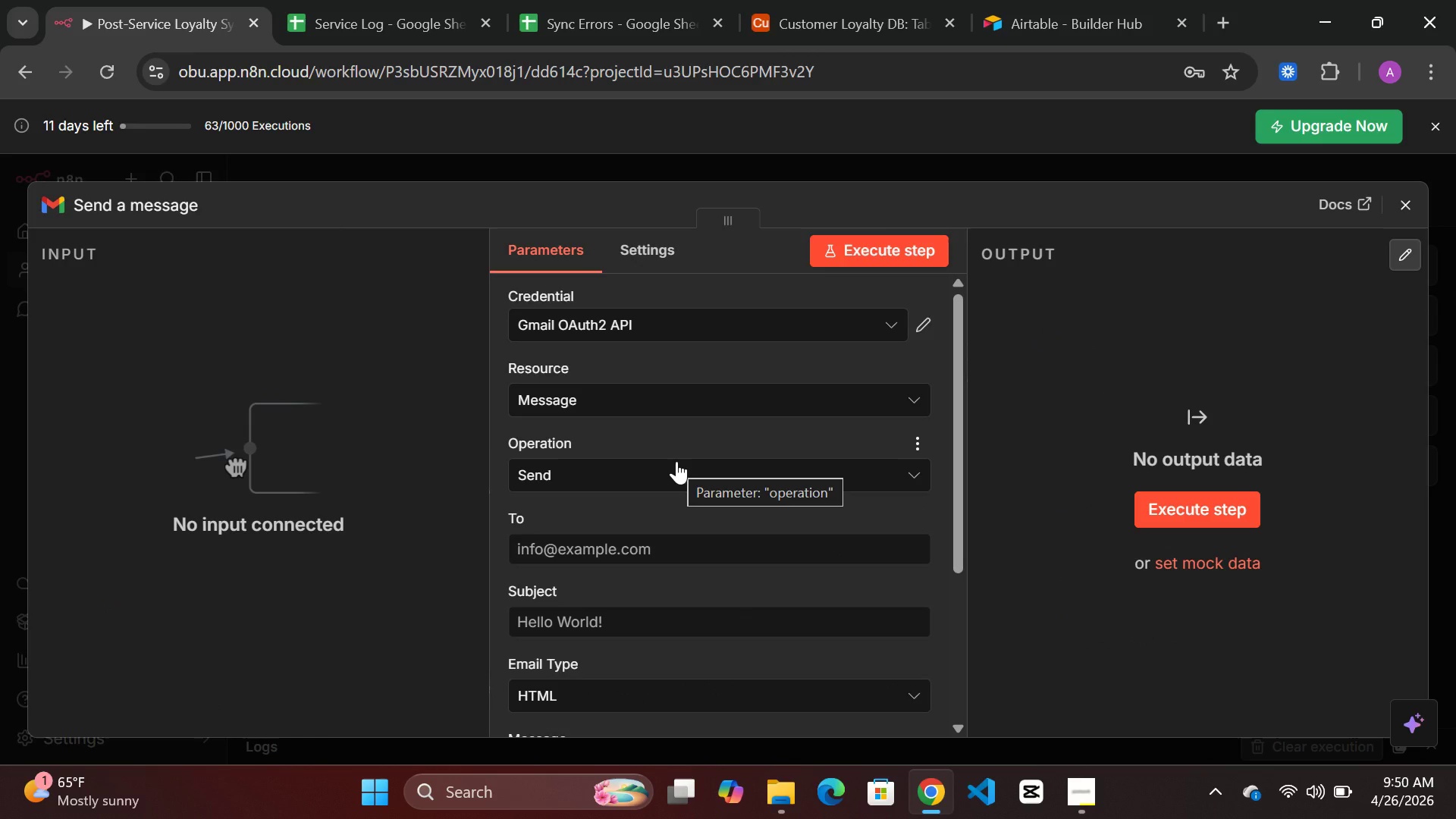 
wait(15.44)
 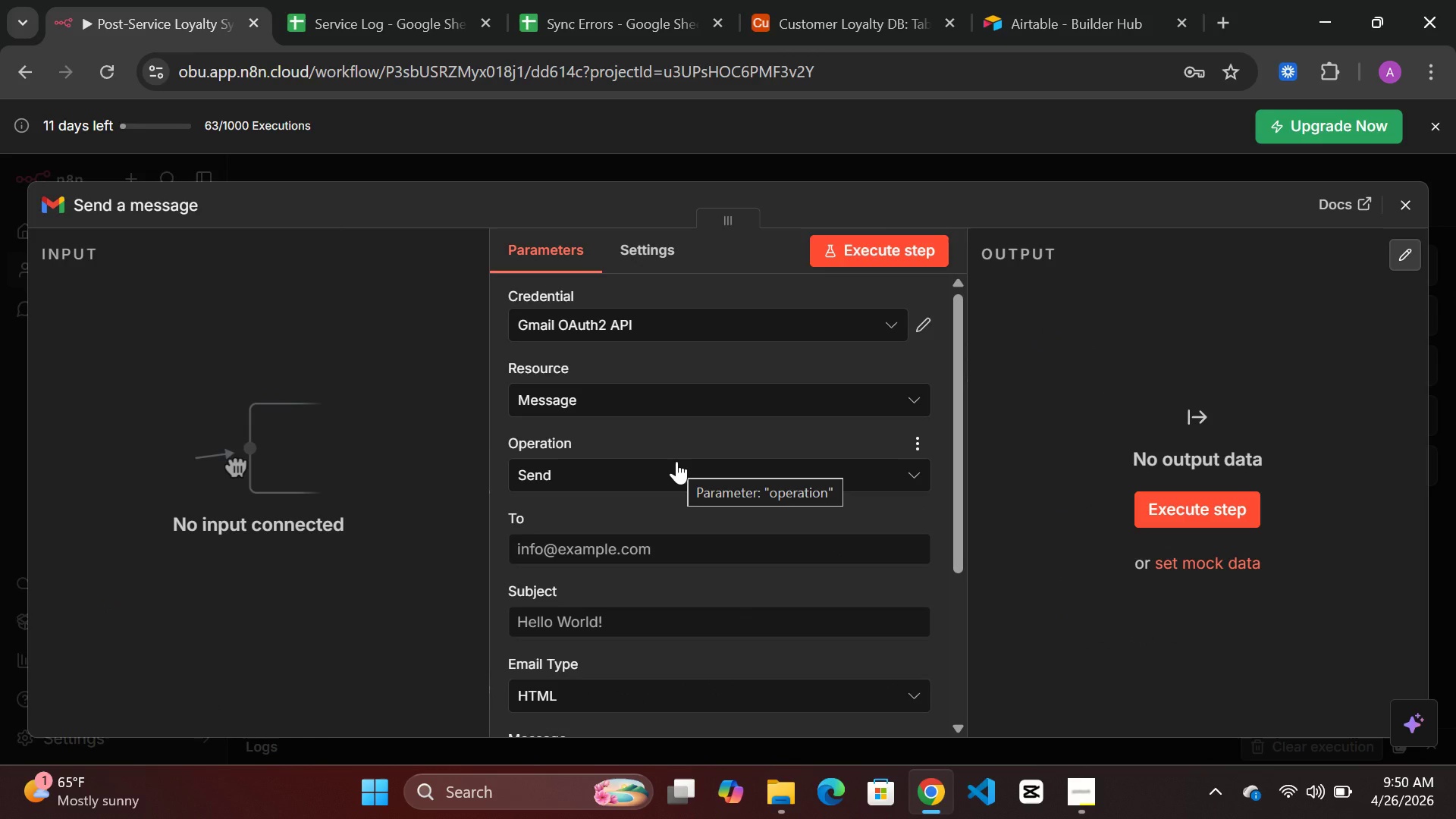 
left_click([1404, 205])
 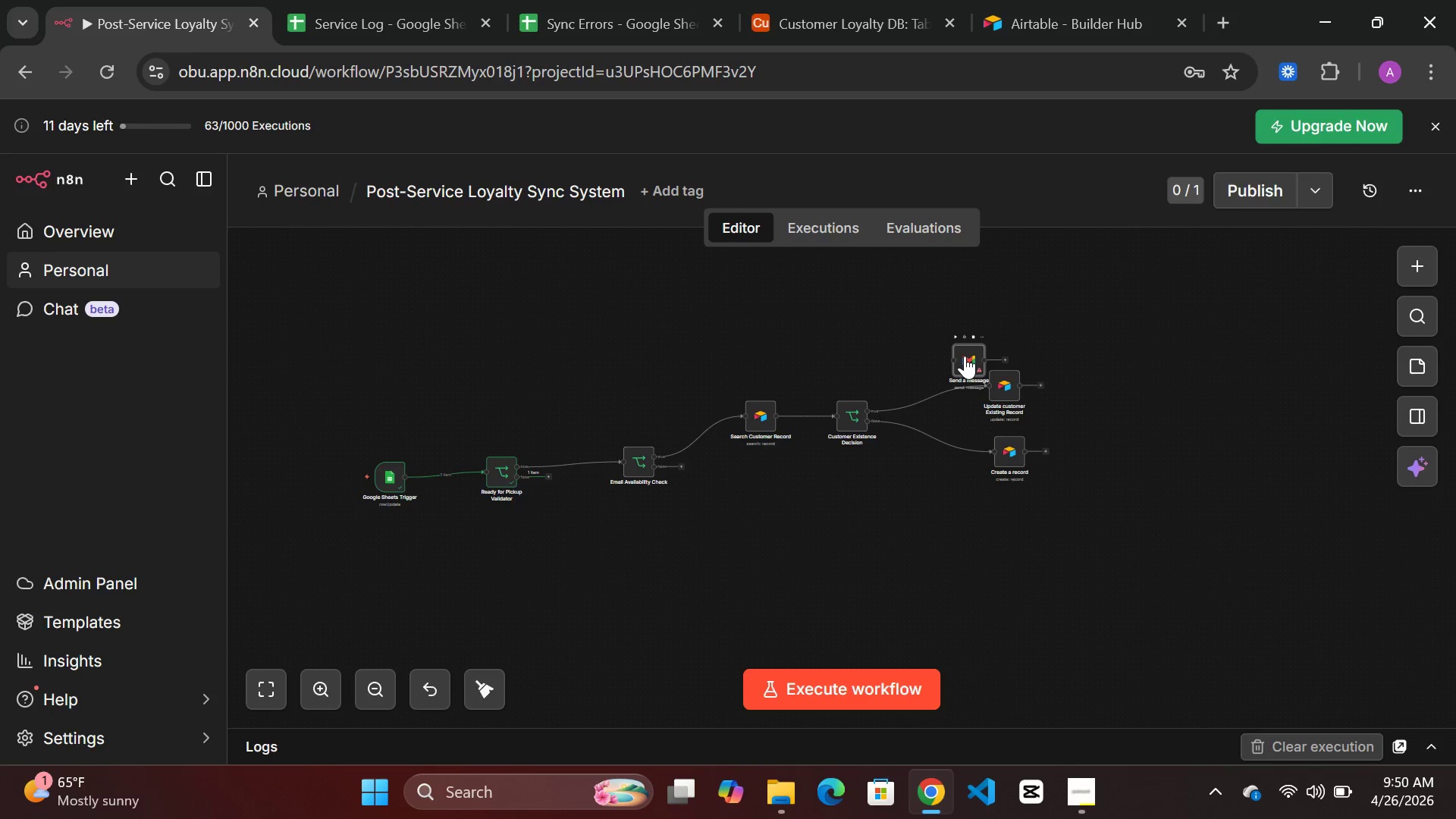 
left_click_drag(start_coordinate=[965, 356], to_coordinate=[1112, 407])
 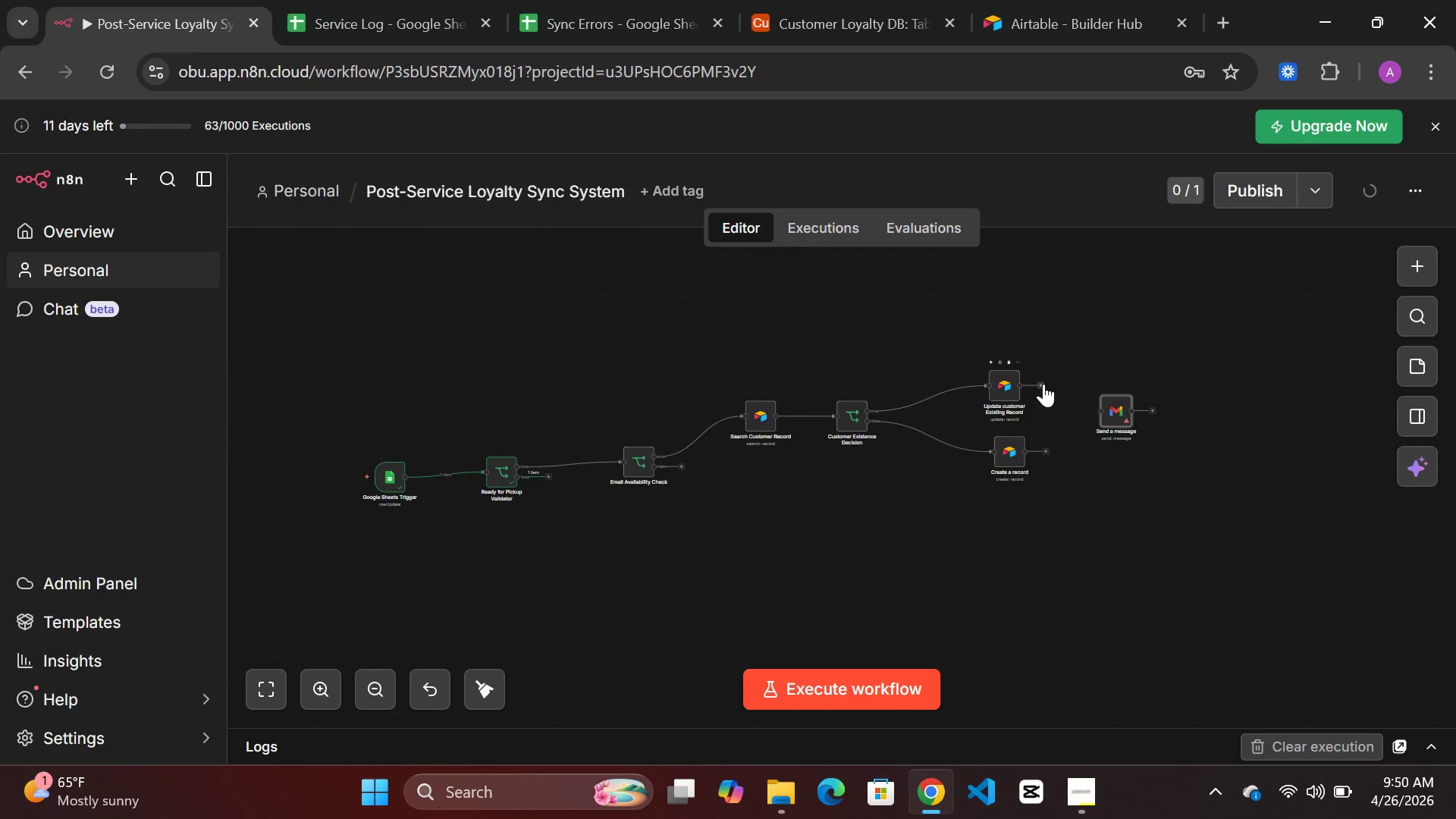 
left_click_drag(start_coordinate=[1043, 384], to_coordinate=[1100, 416])
 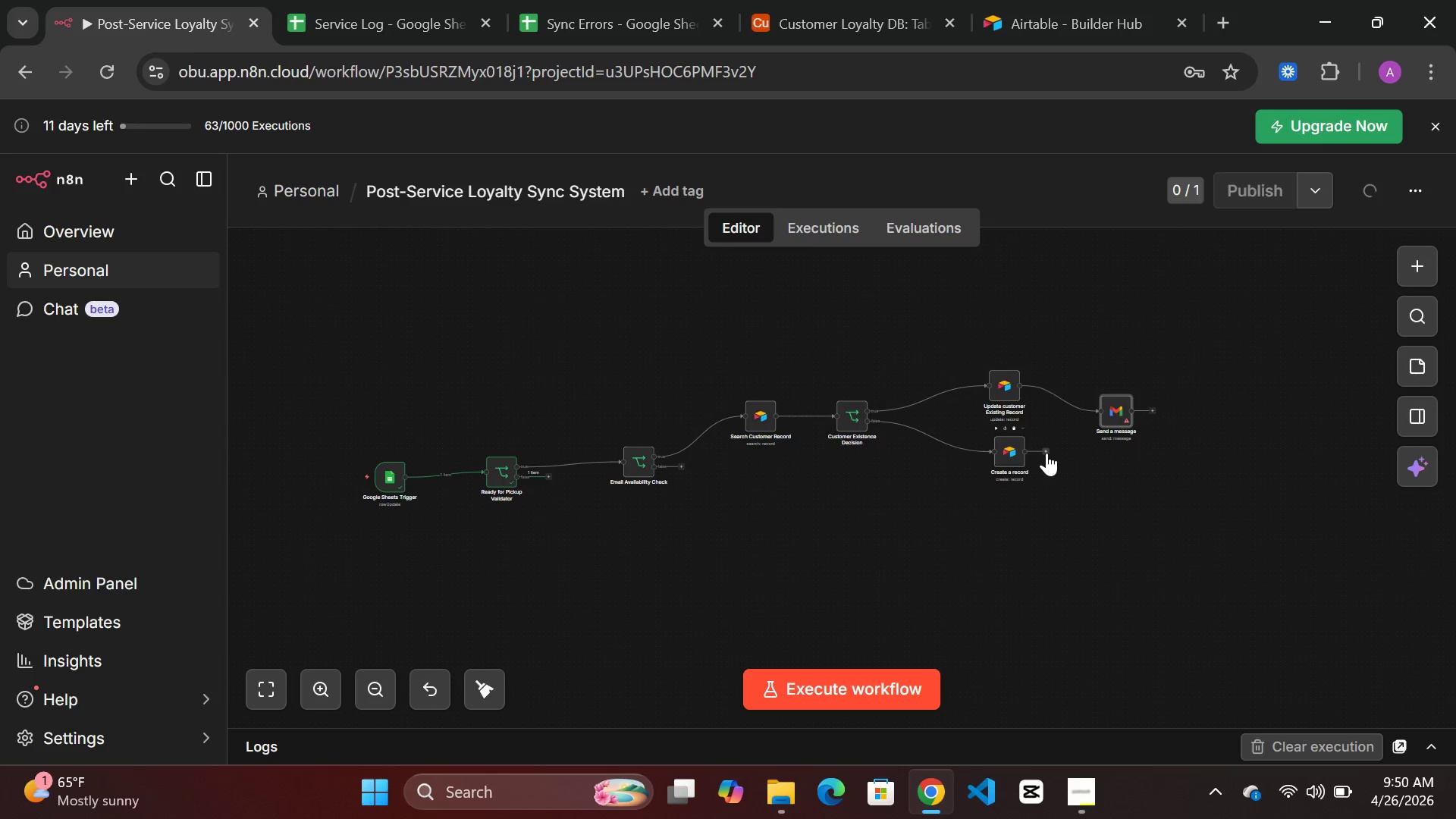 
left_click_drag(start_coordinate=[1046, 453], to_coordinate=[1103, 410])
 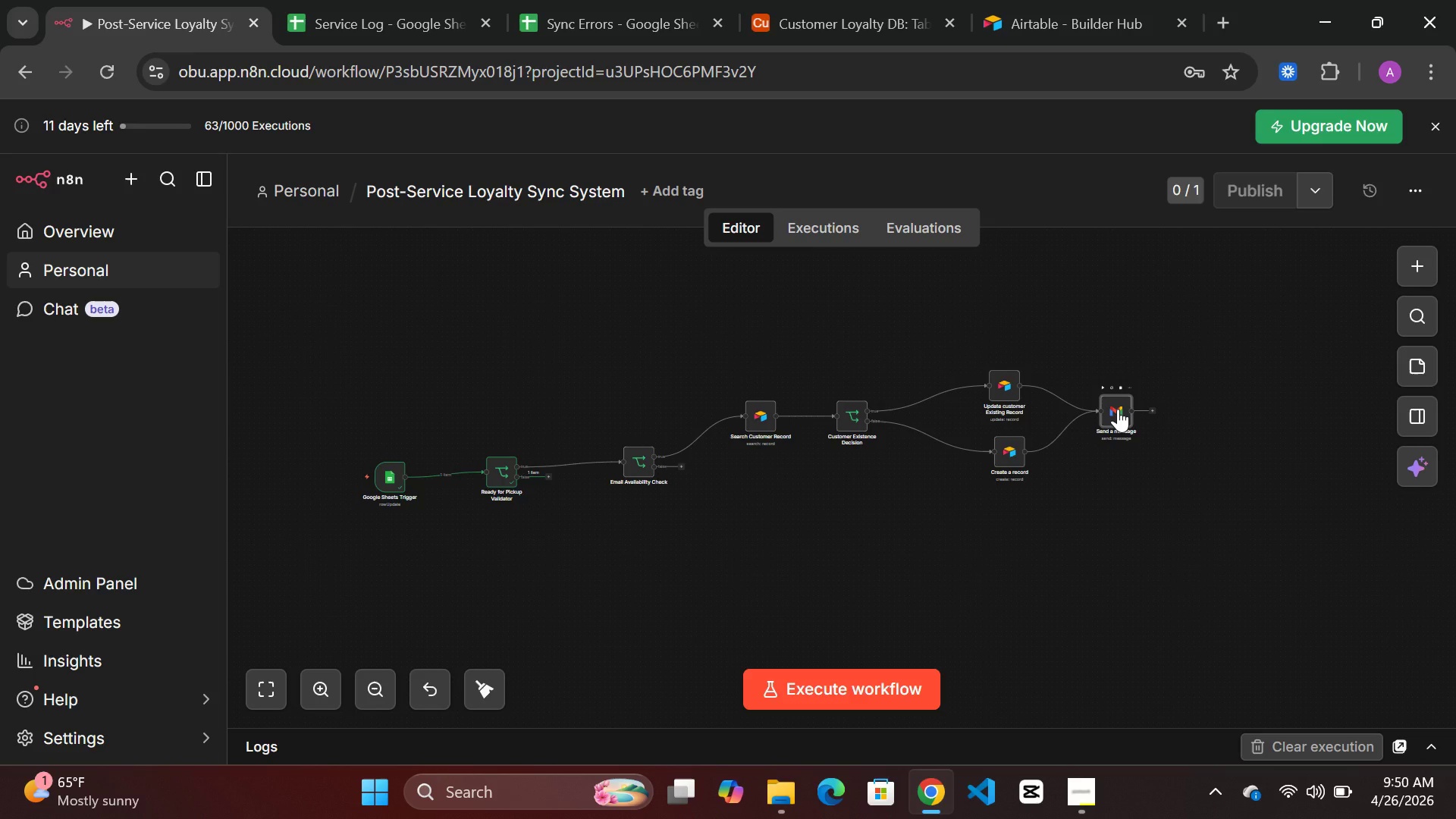 
double_click([1118, 409])
 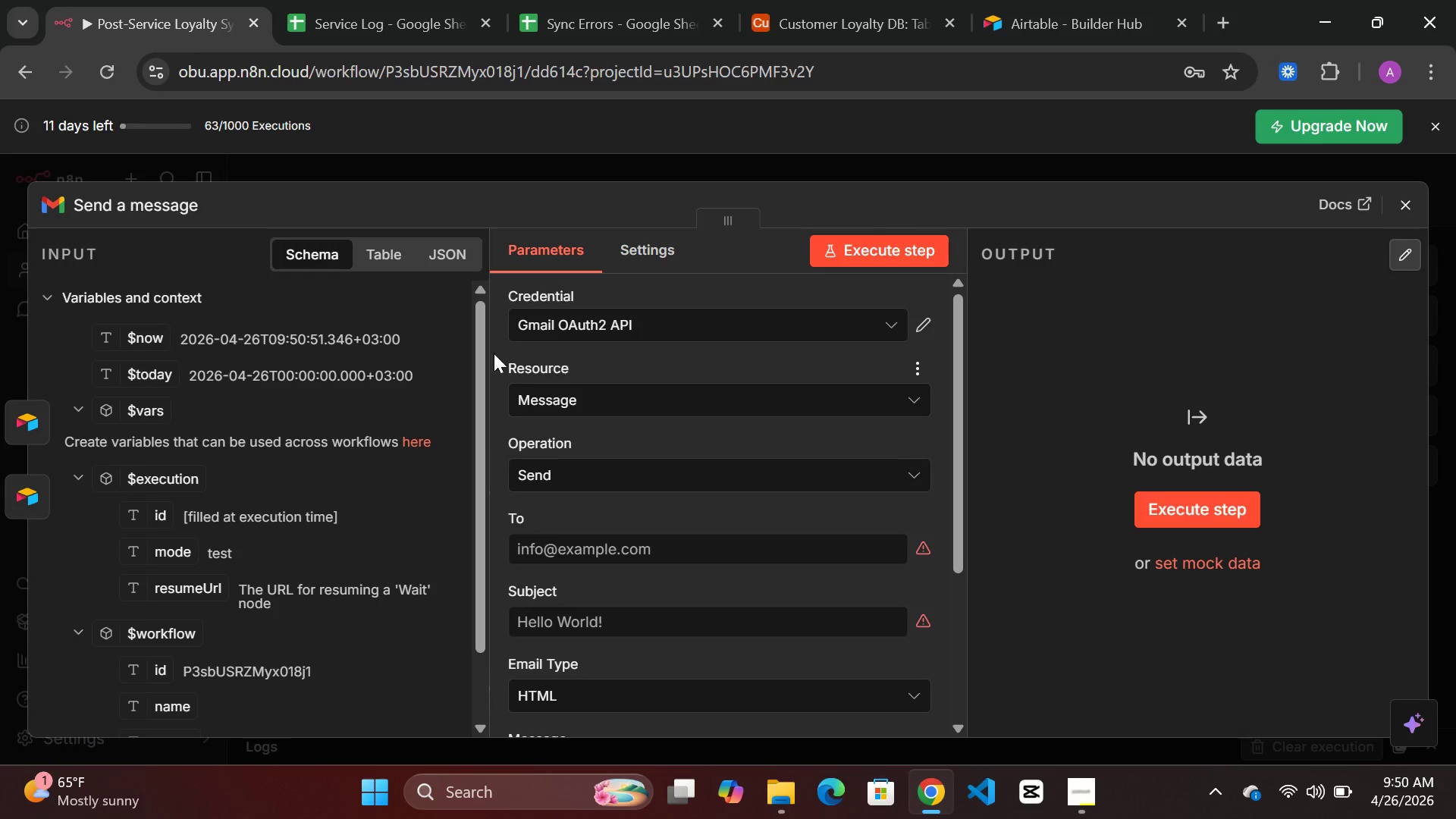 
mouse_move([388, 561])
 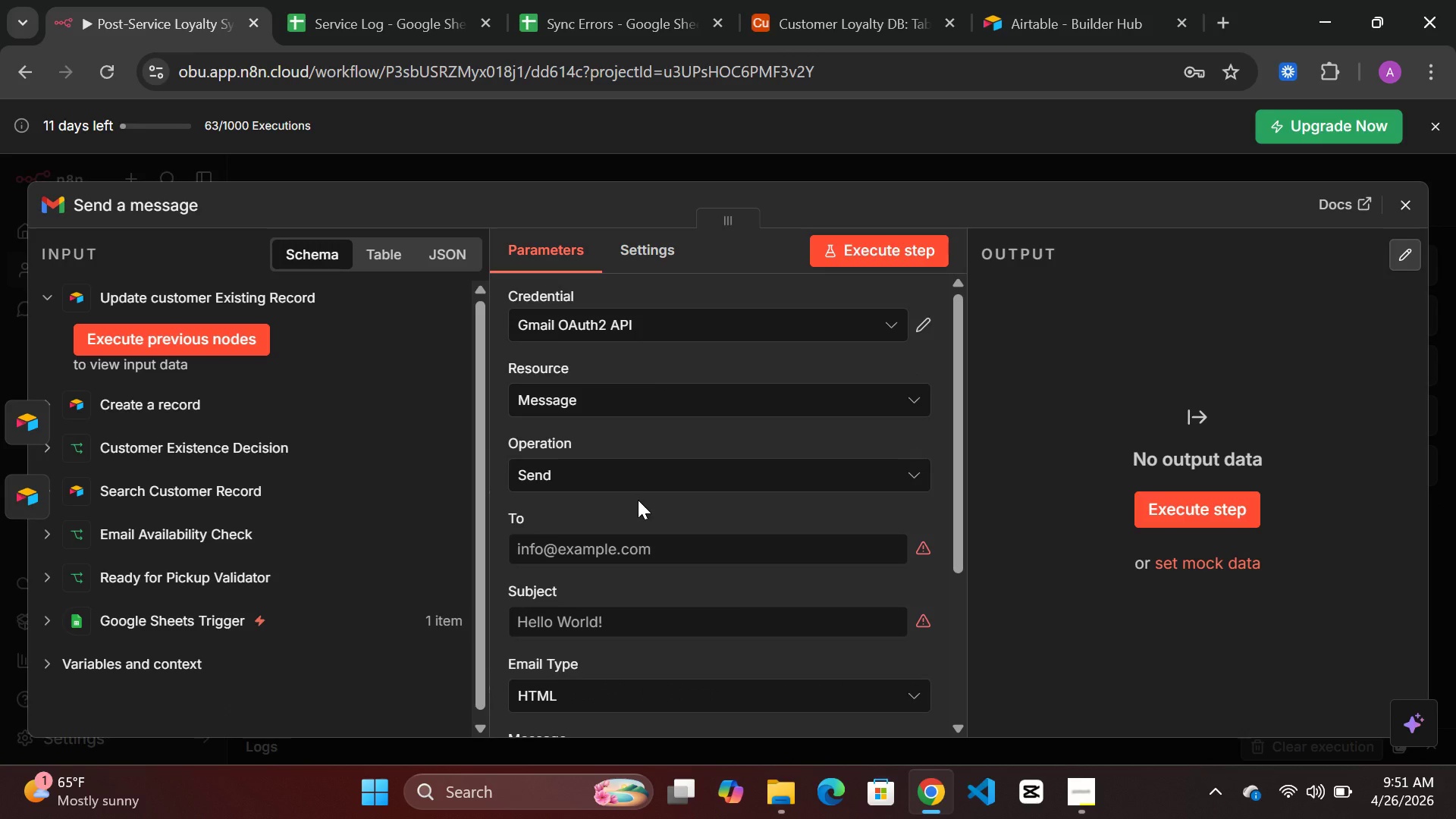 
wait(15.52)
 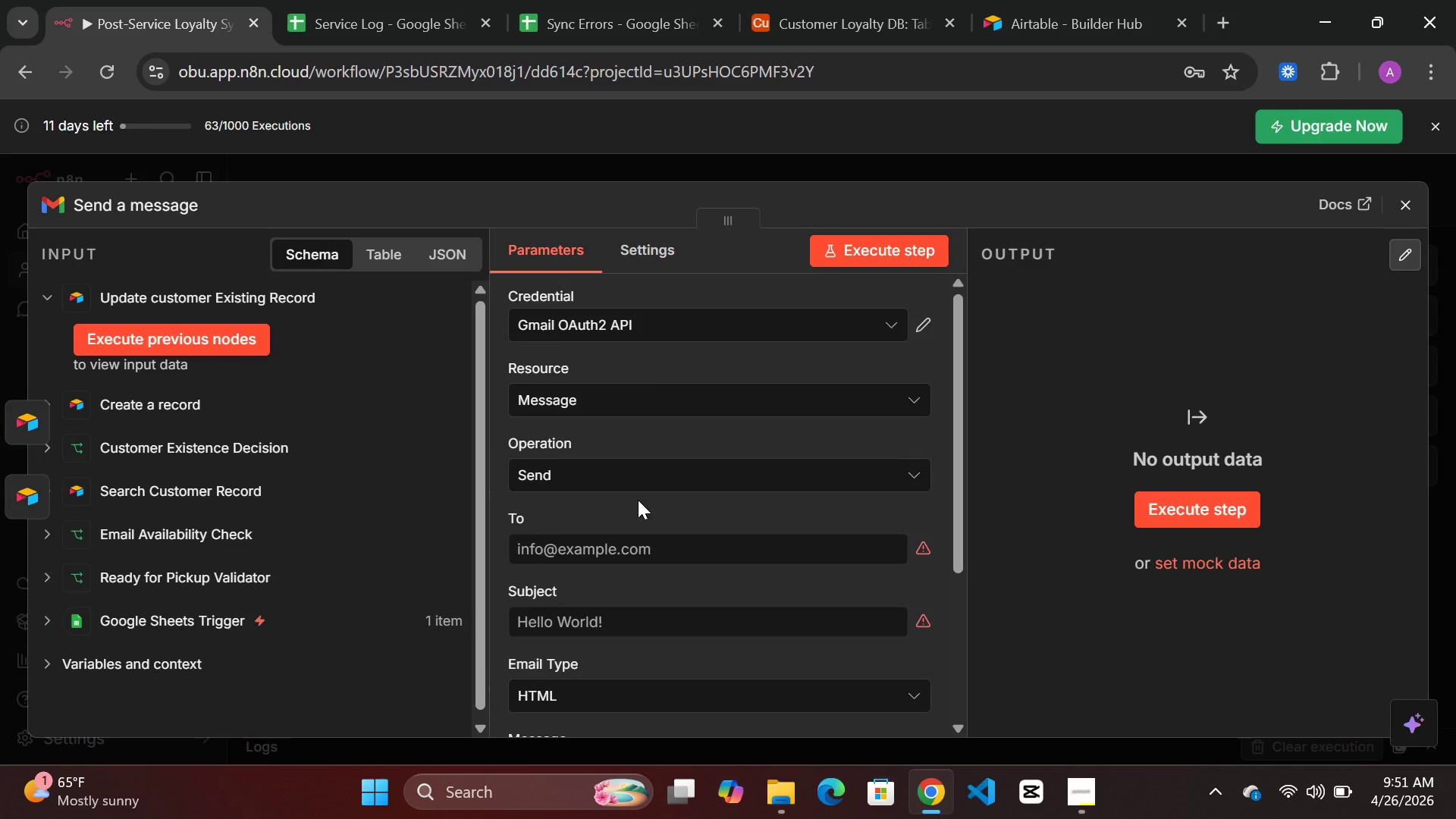 
left_click([133, 212])
 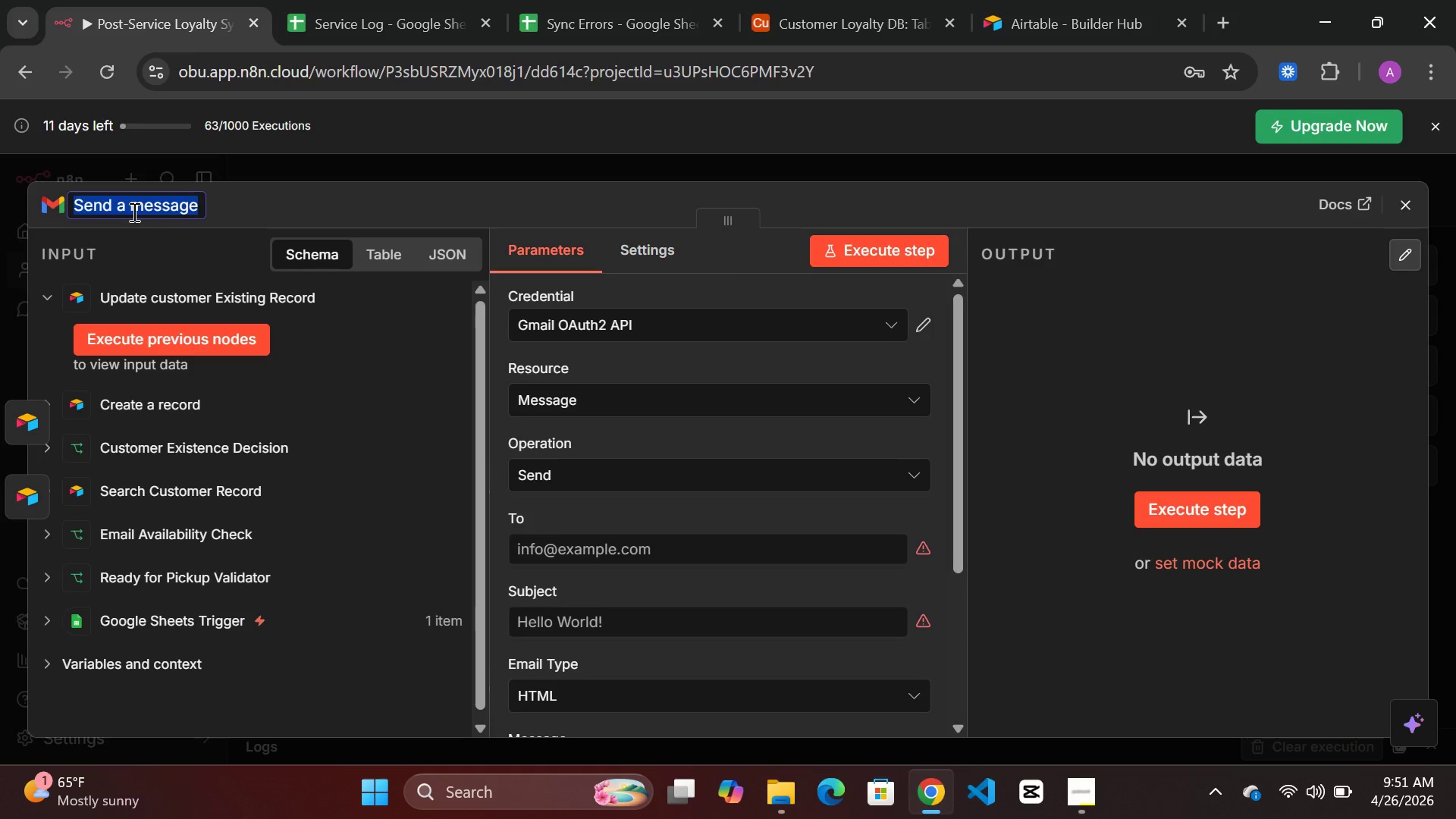 
type([Delete]Service Completion Email)
 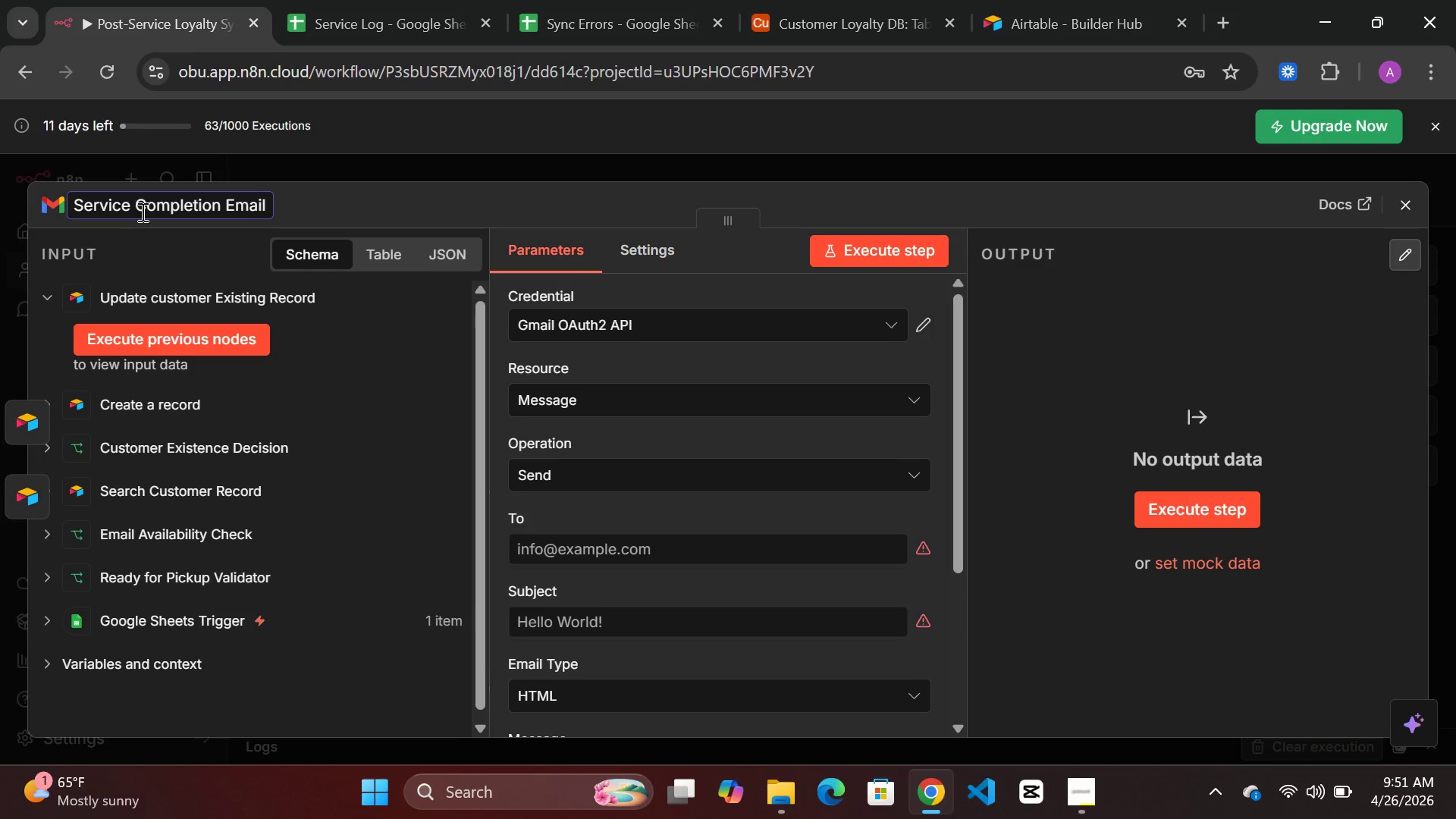 
left_click([356, 208])
 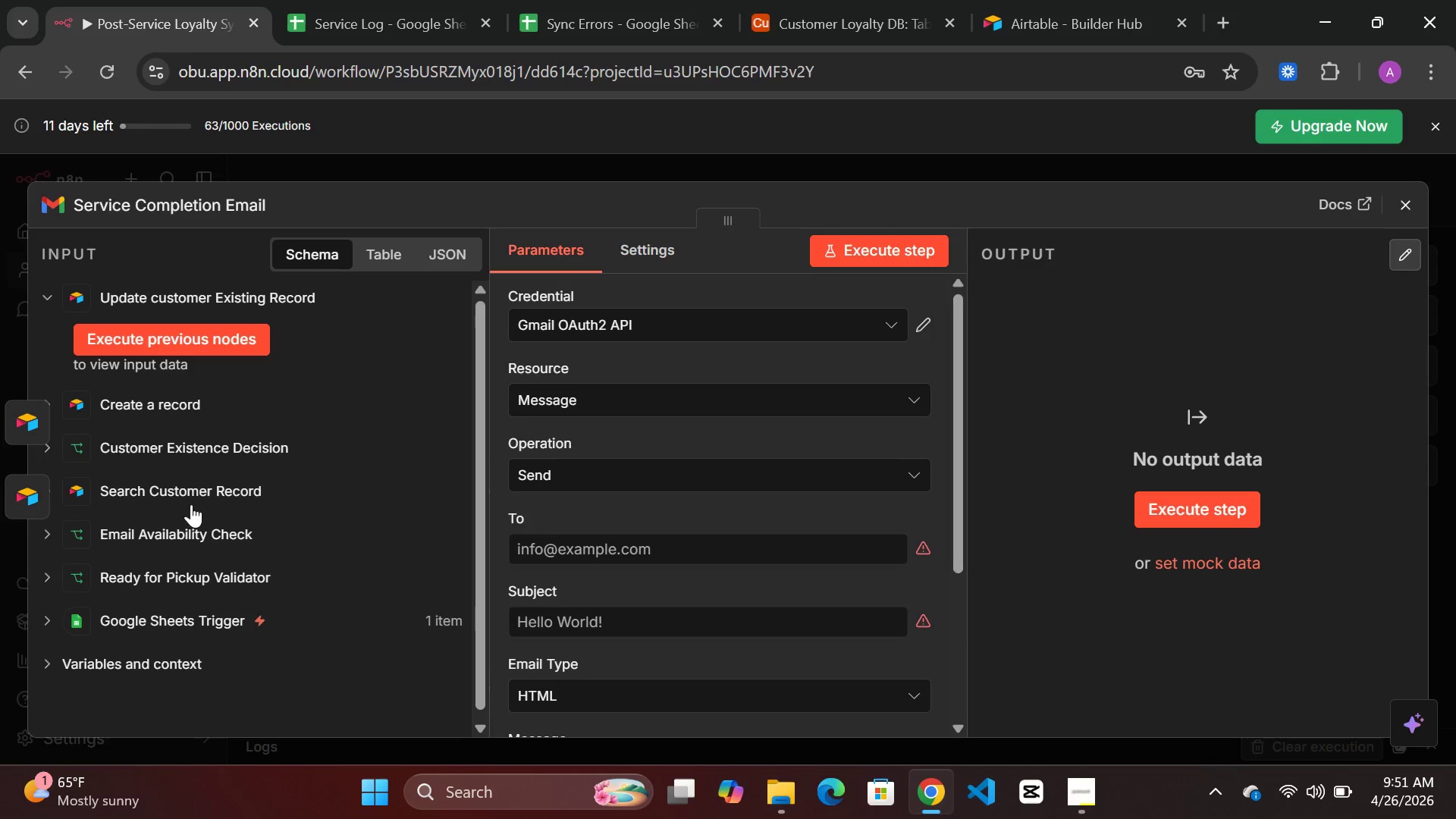 
wait(9.8)
 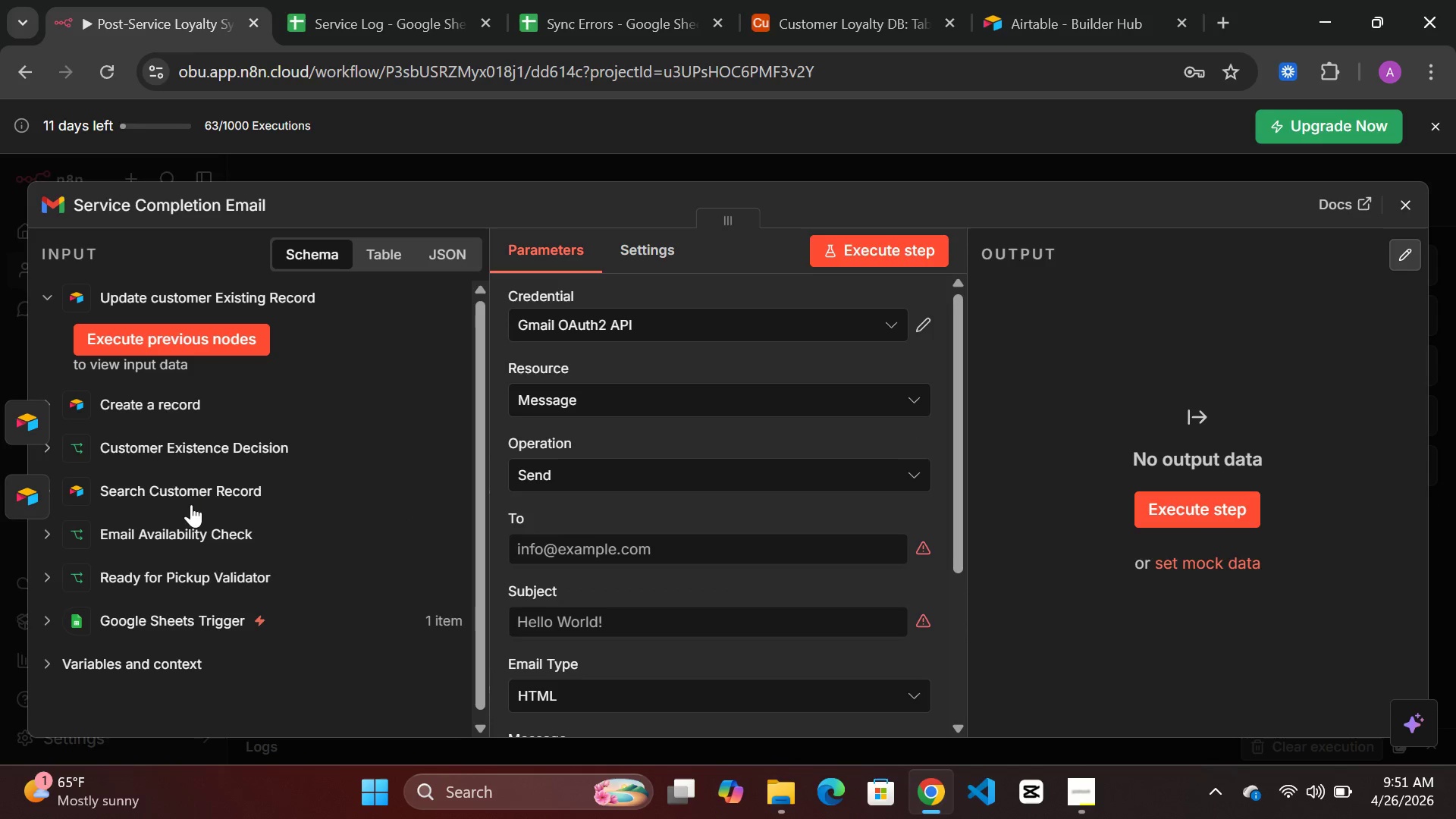 
left_click([193, 611])
 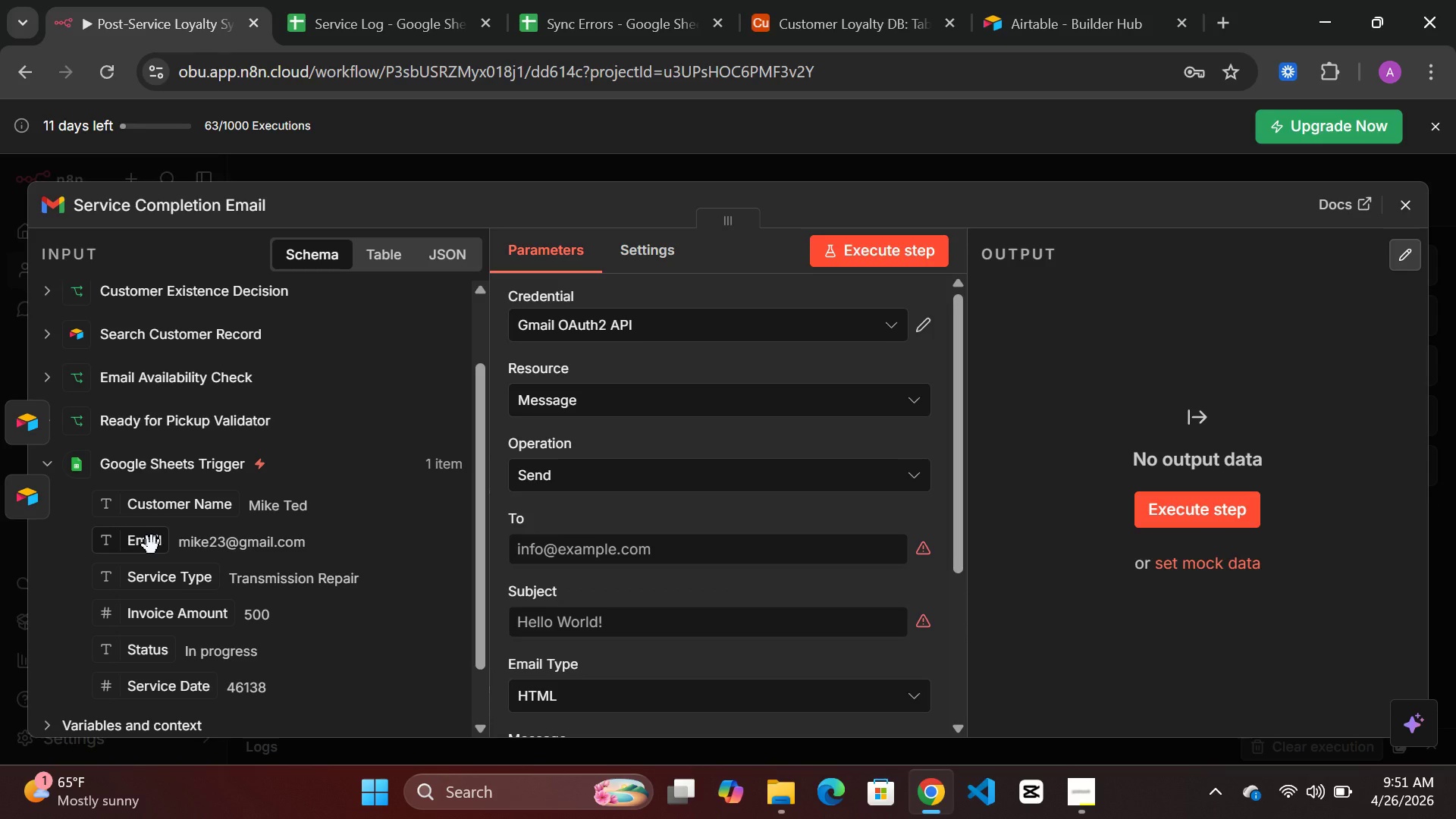 
left_click_drag(start_coordinate=[152, 545], to_coordinate=[564, 560])
 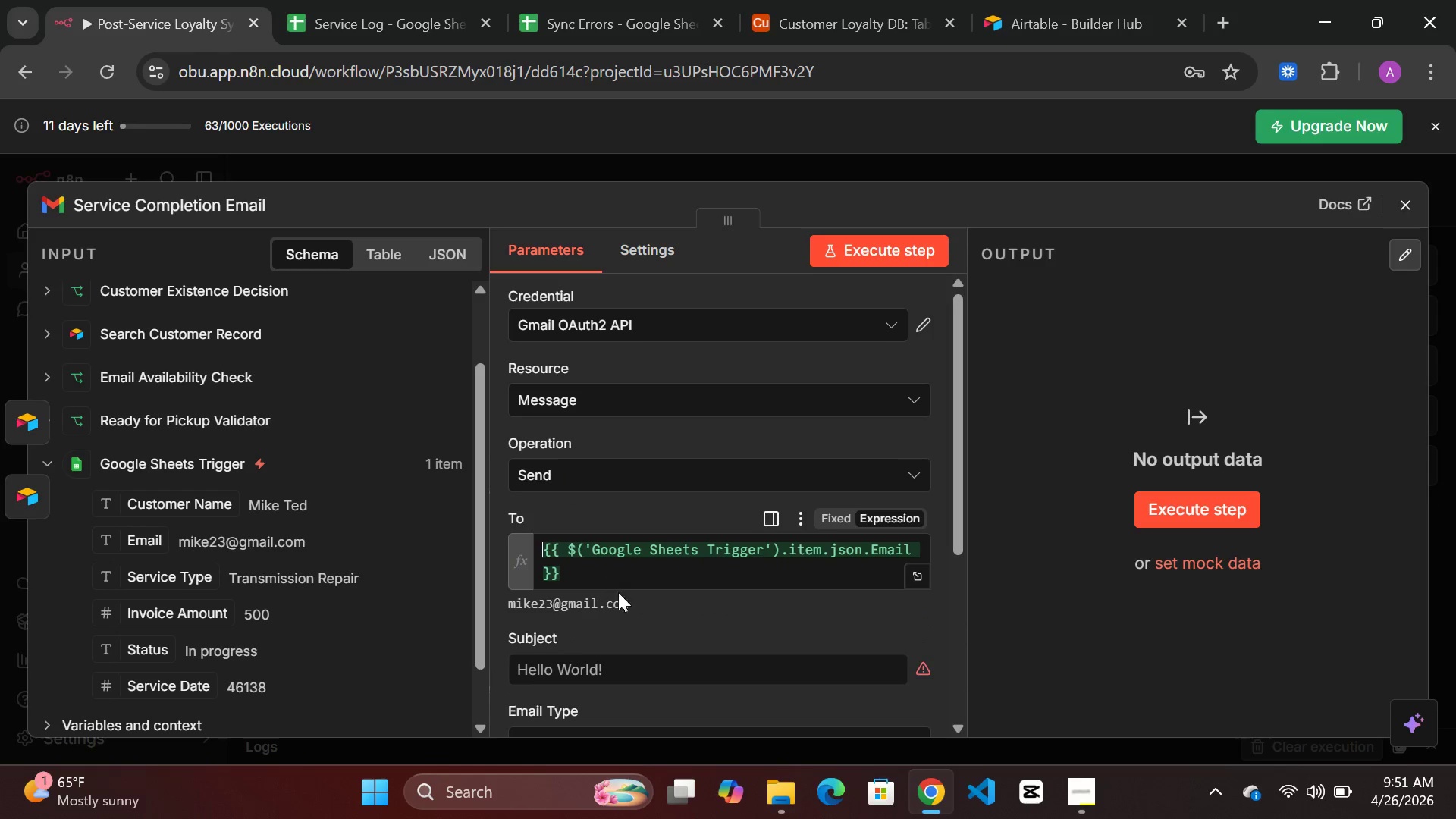 
mouse_move([657, 617])
 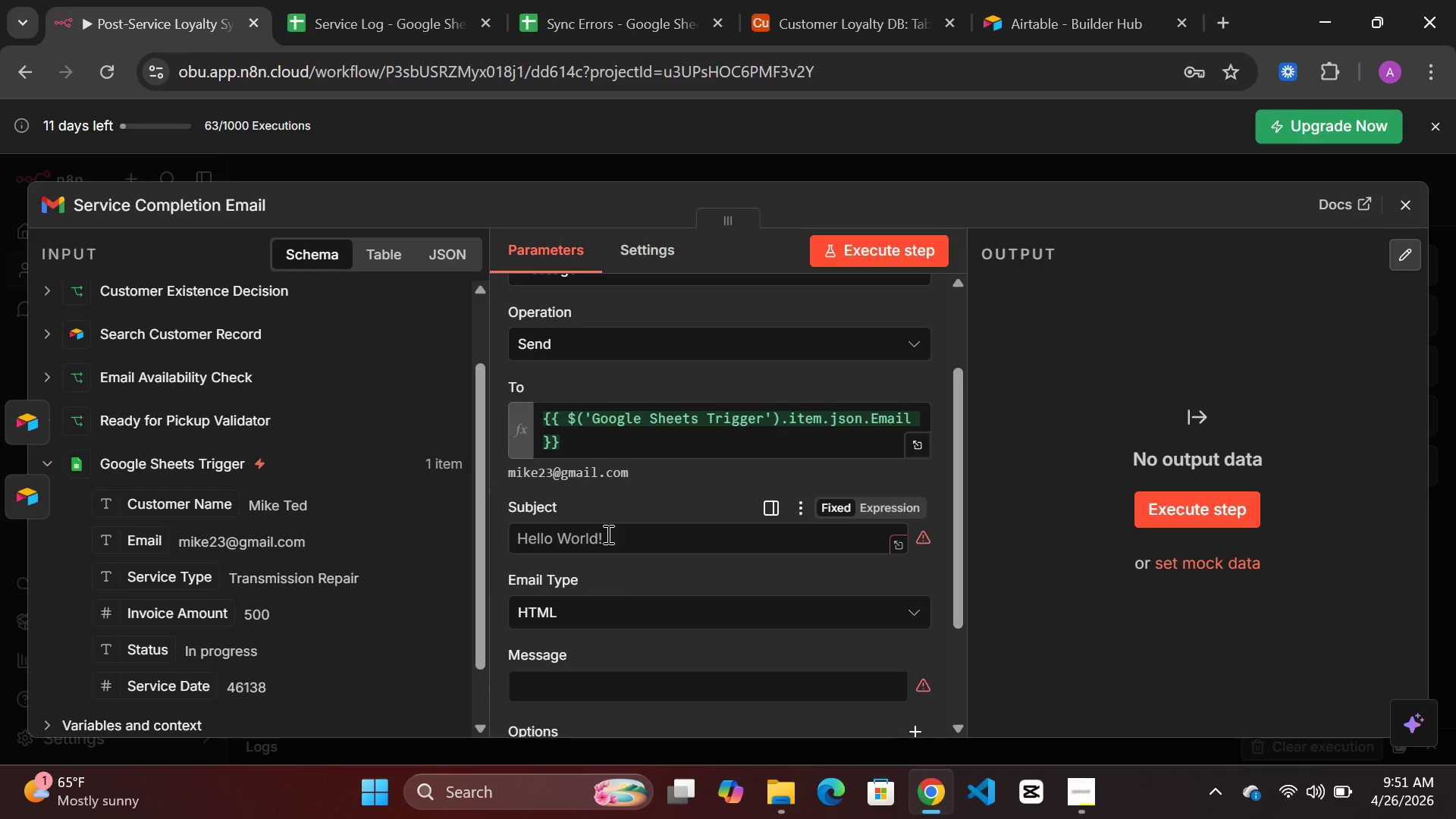 
left_click([590, 535])
 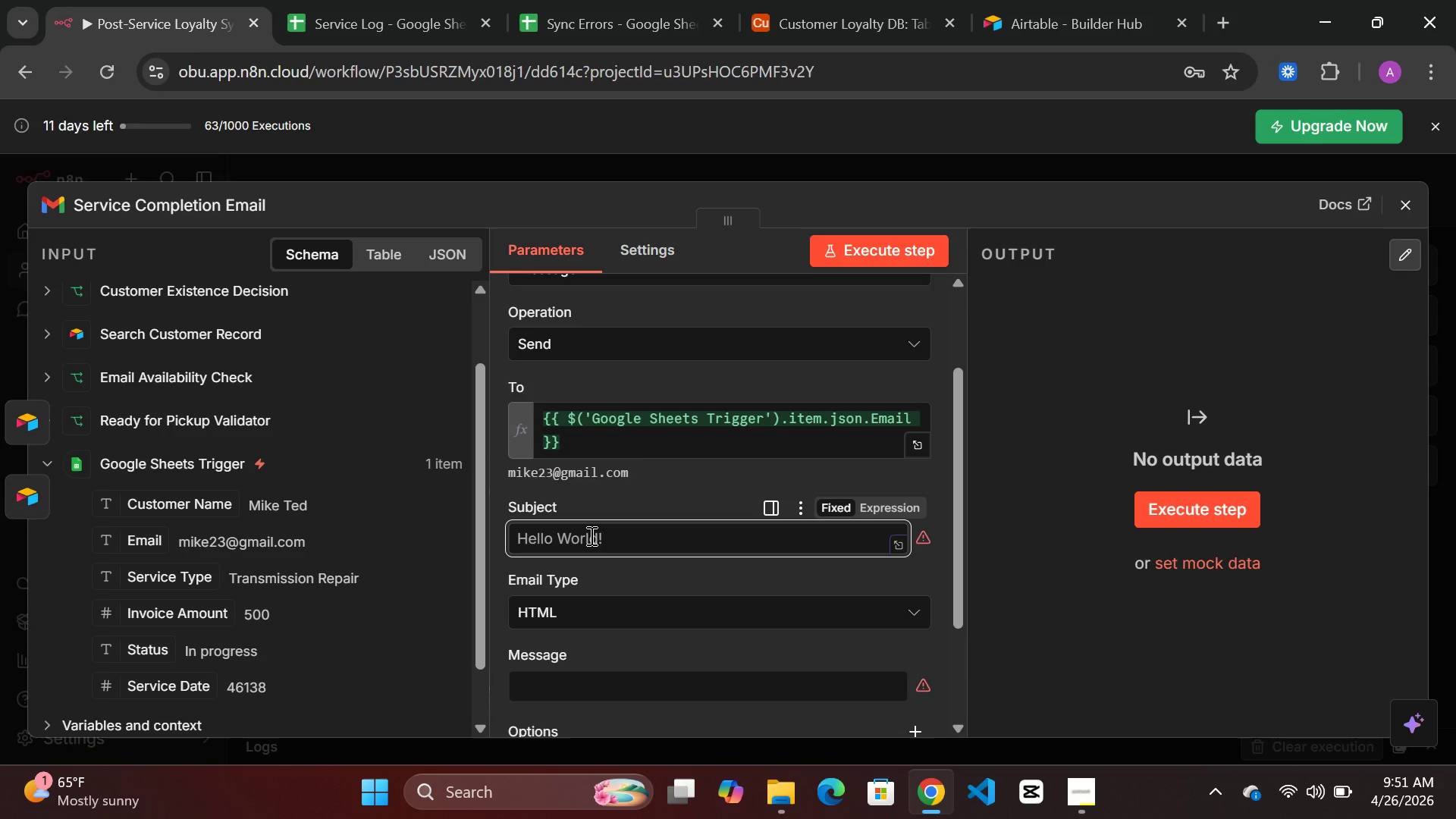 
type(T)
key(Backspace)
type(Your Sr)
key(Backspace)
type(ervice sis)
key(Backspace)
key(Backspace)
key(Backspace)
type(is Ready Pickup)
 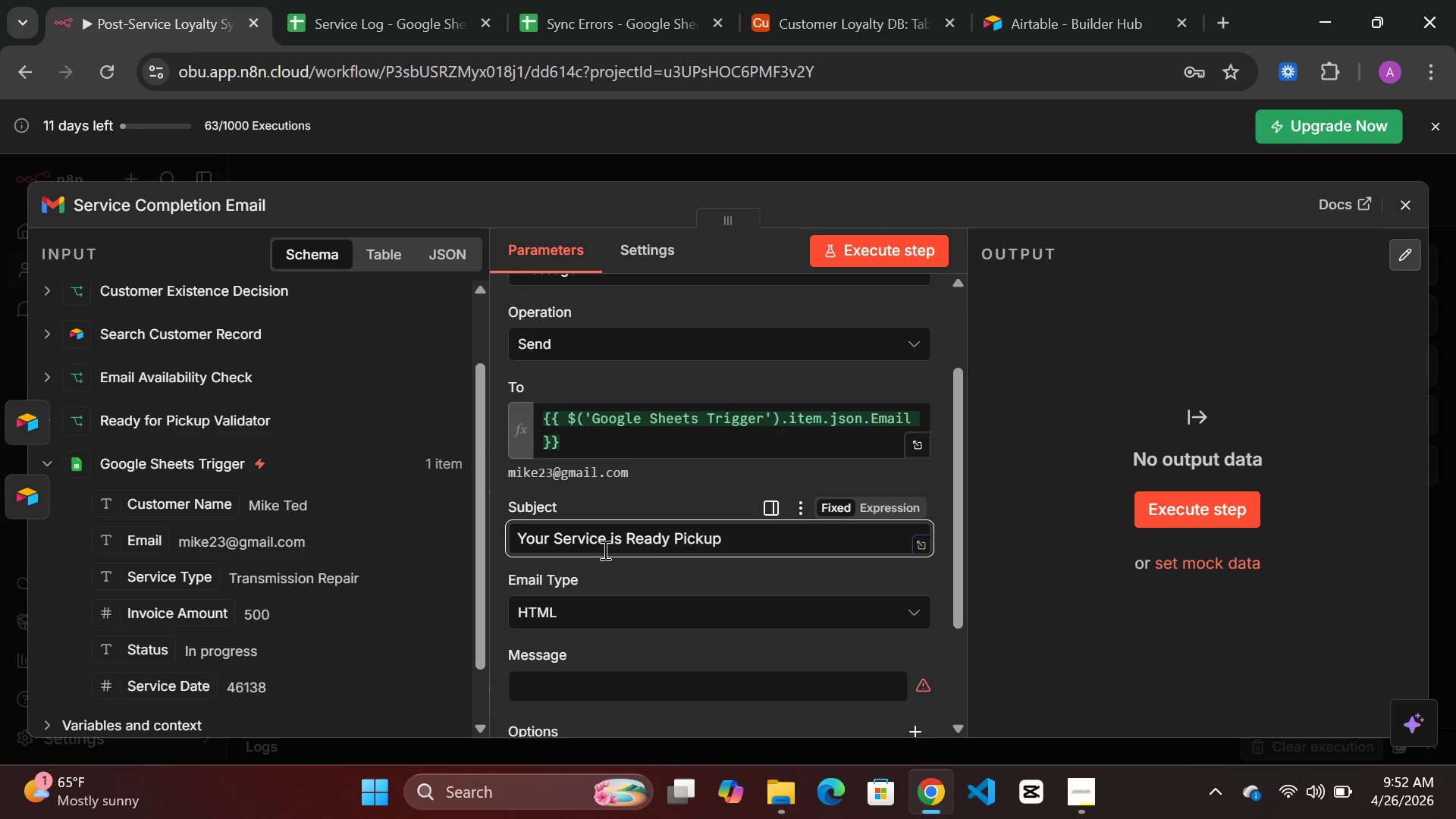 
left_click([714, 516])
 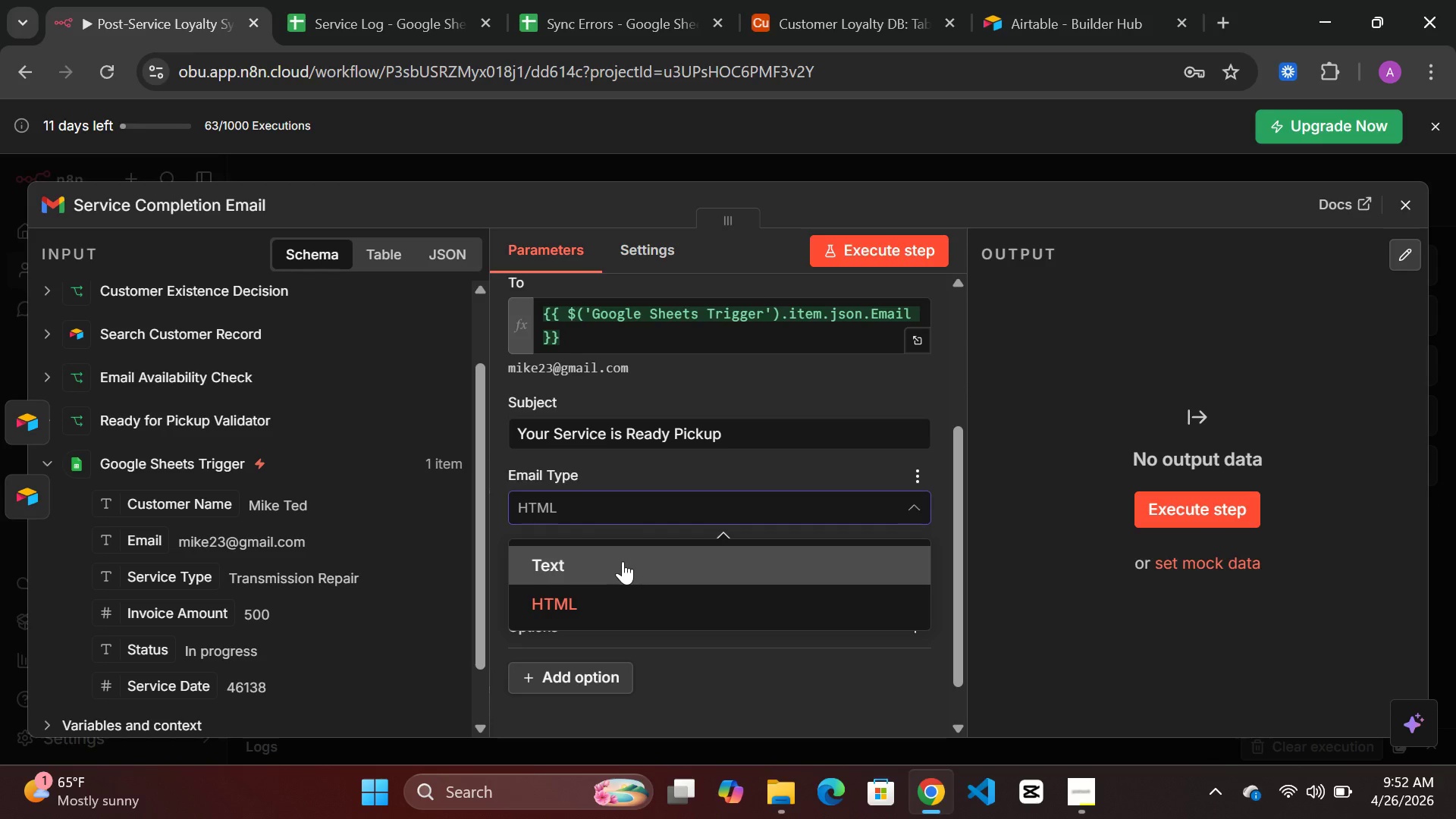 
left_click([623, 561])
 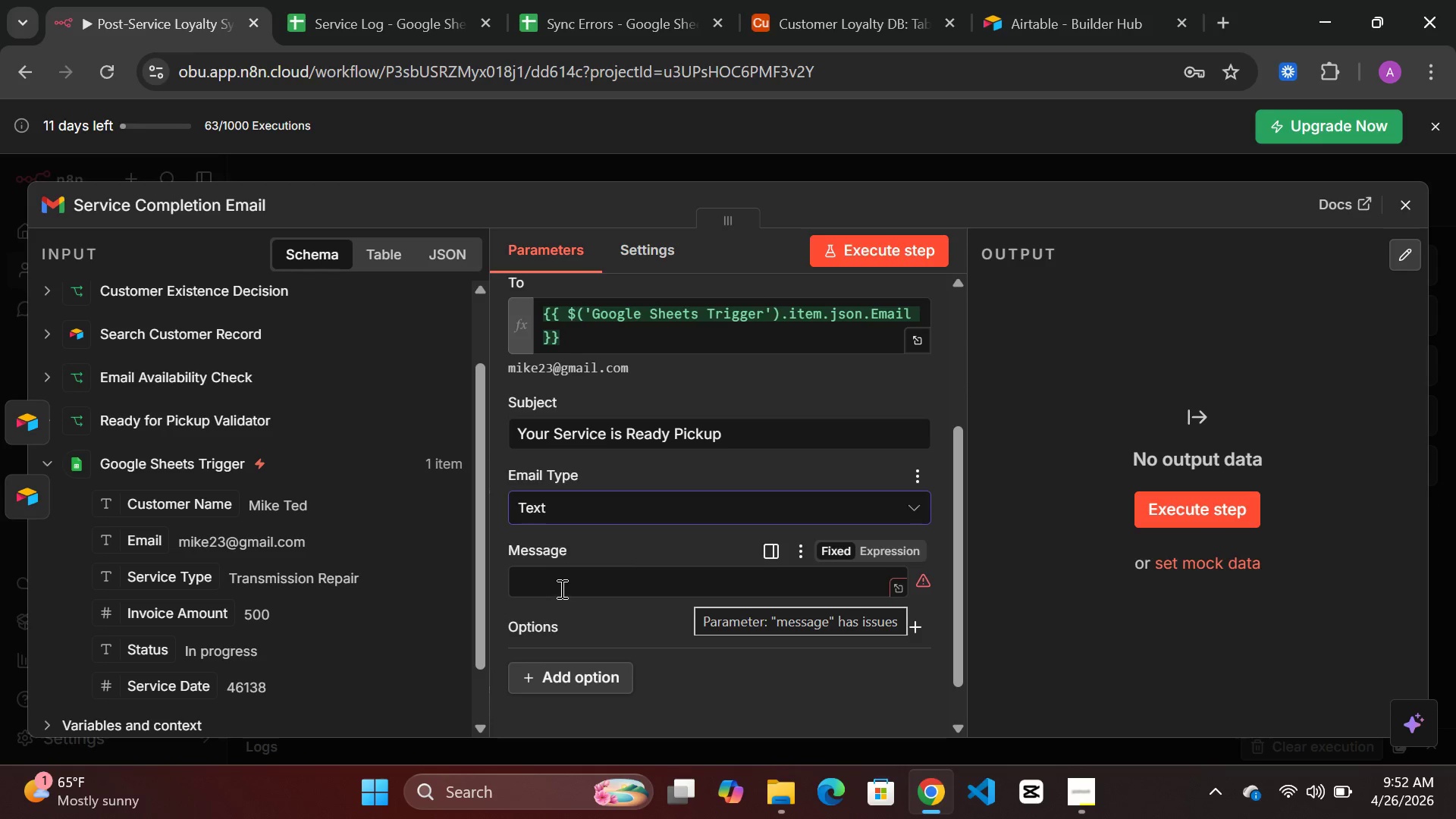 
wait(5.42)
 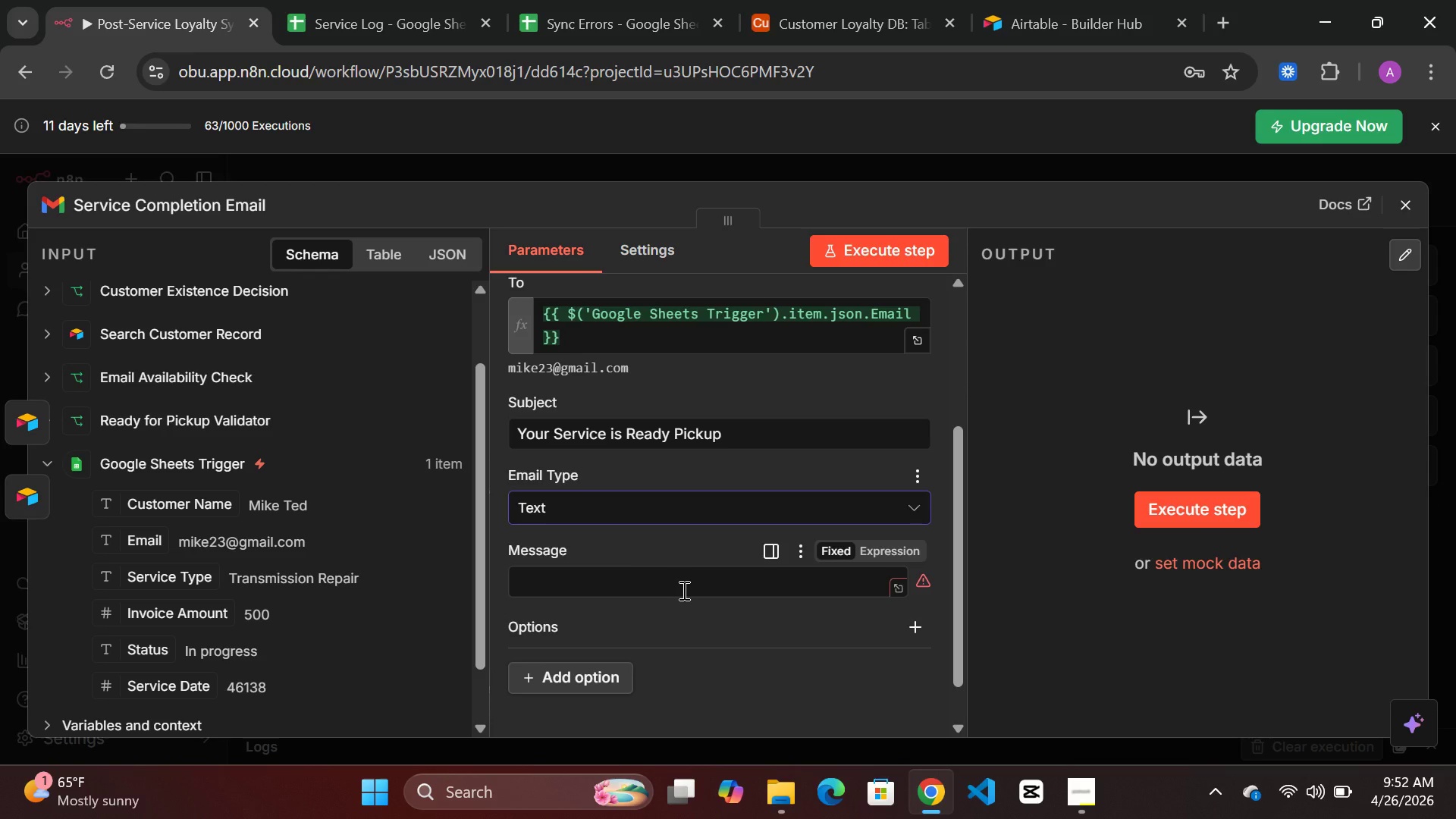 
left_click([875, 555])
 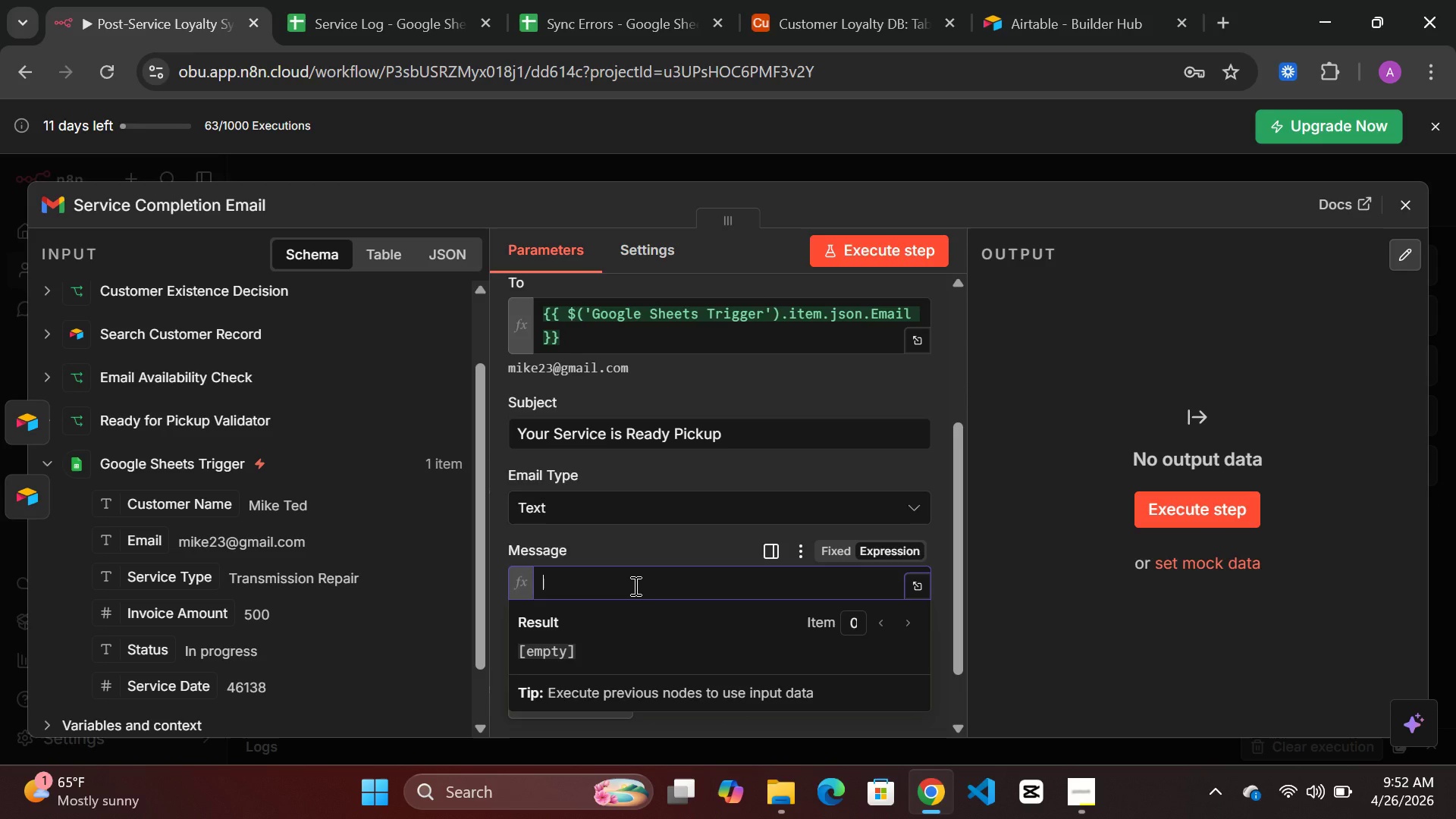 
type(Hello )
 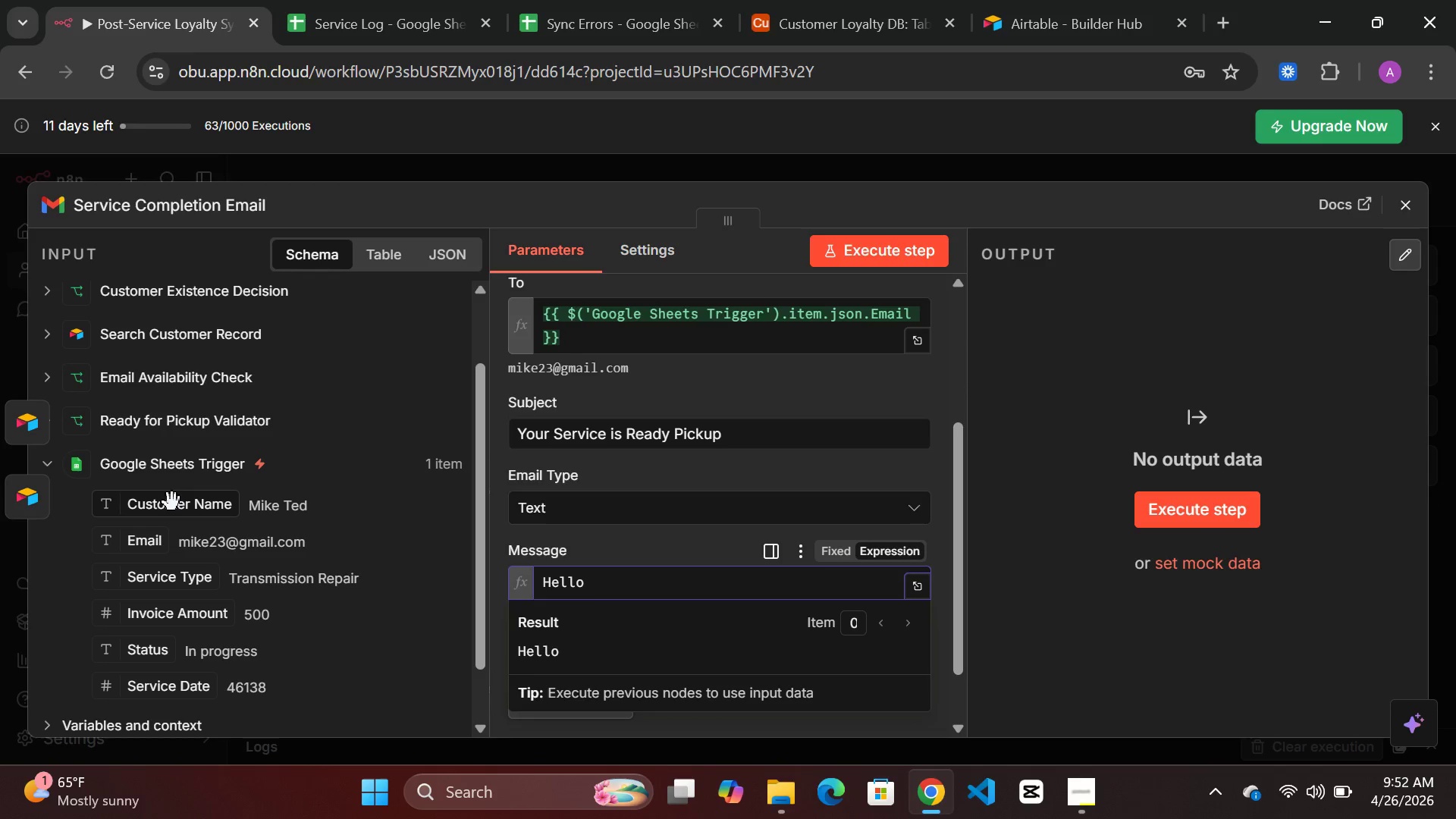 
left_click_drag(start_coordinate=[172, 502], to_coordinate=[613, 579])
 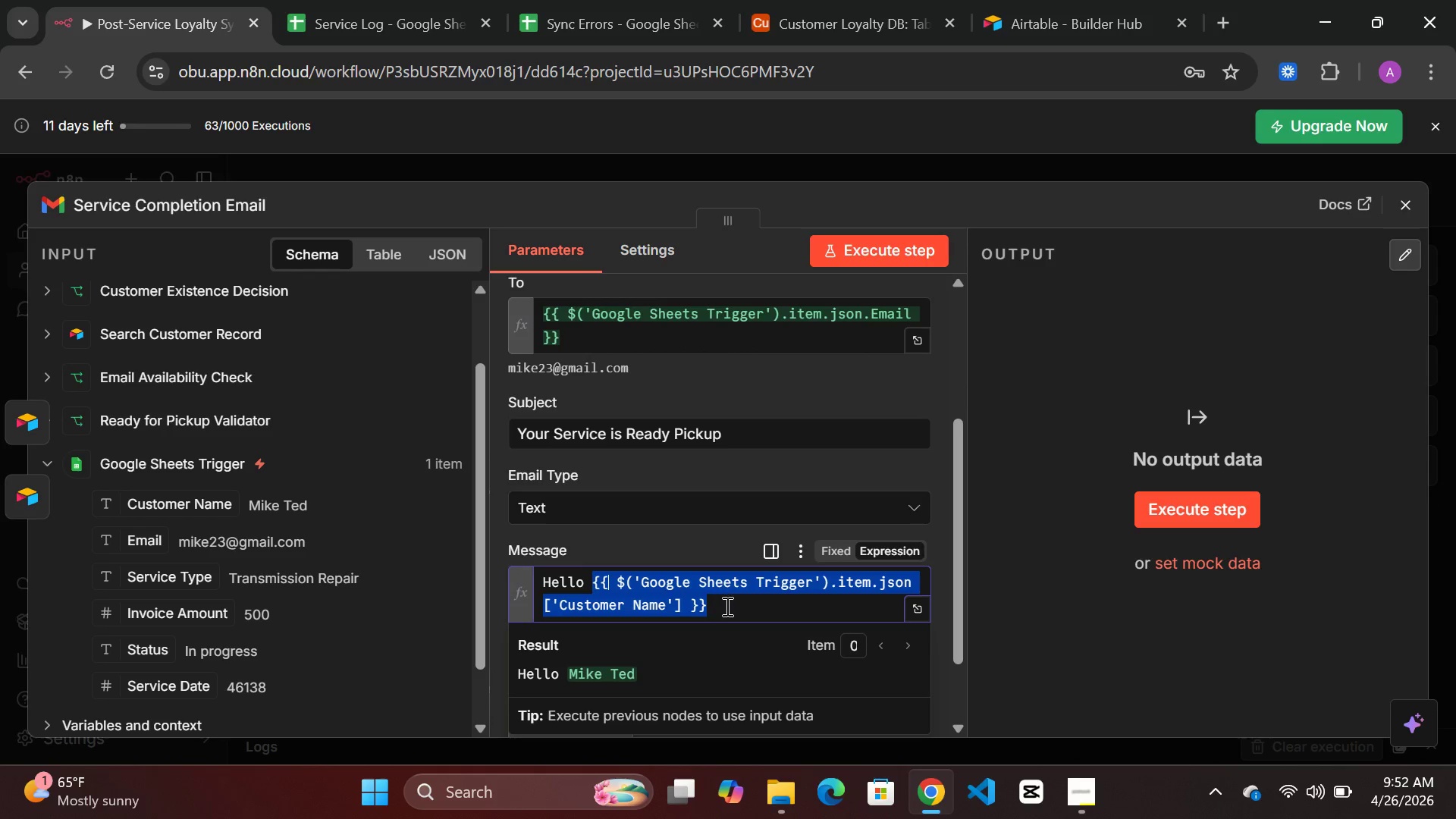 
left_click([726, 606])
 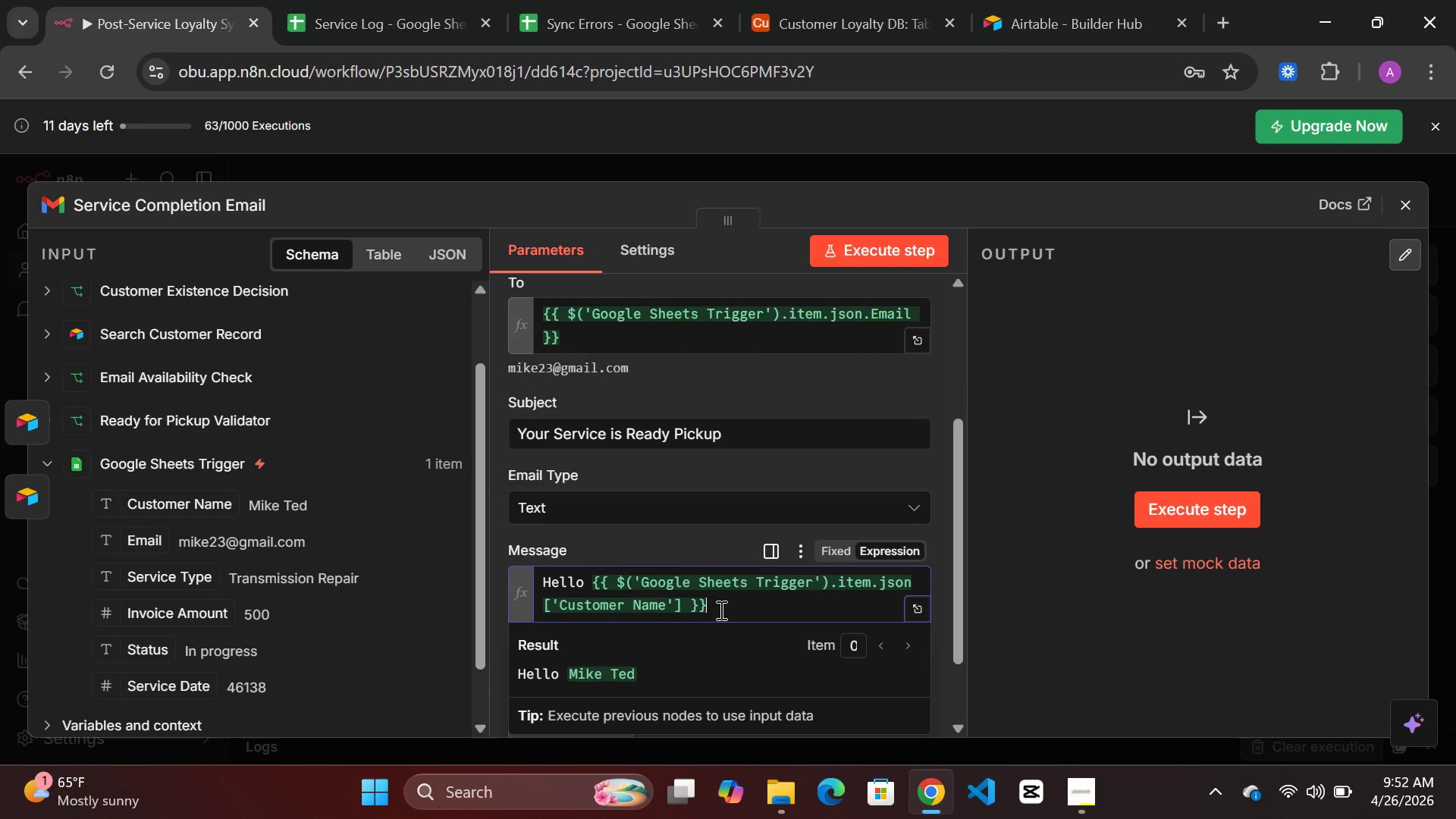 
key(Comma)
 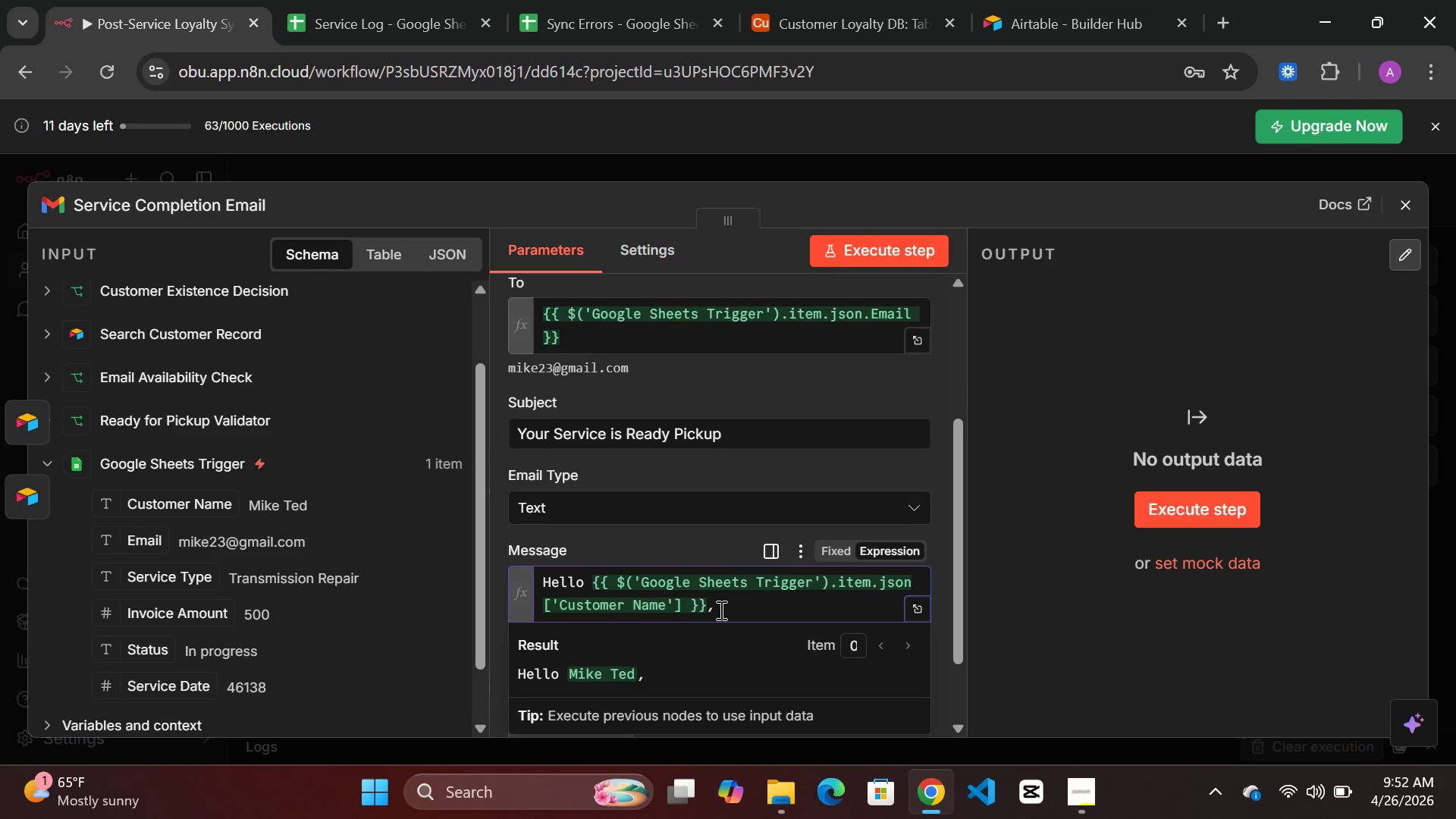 
key(Enter)
 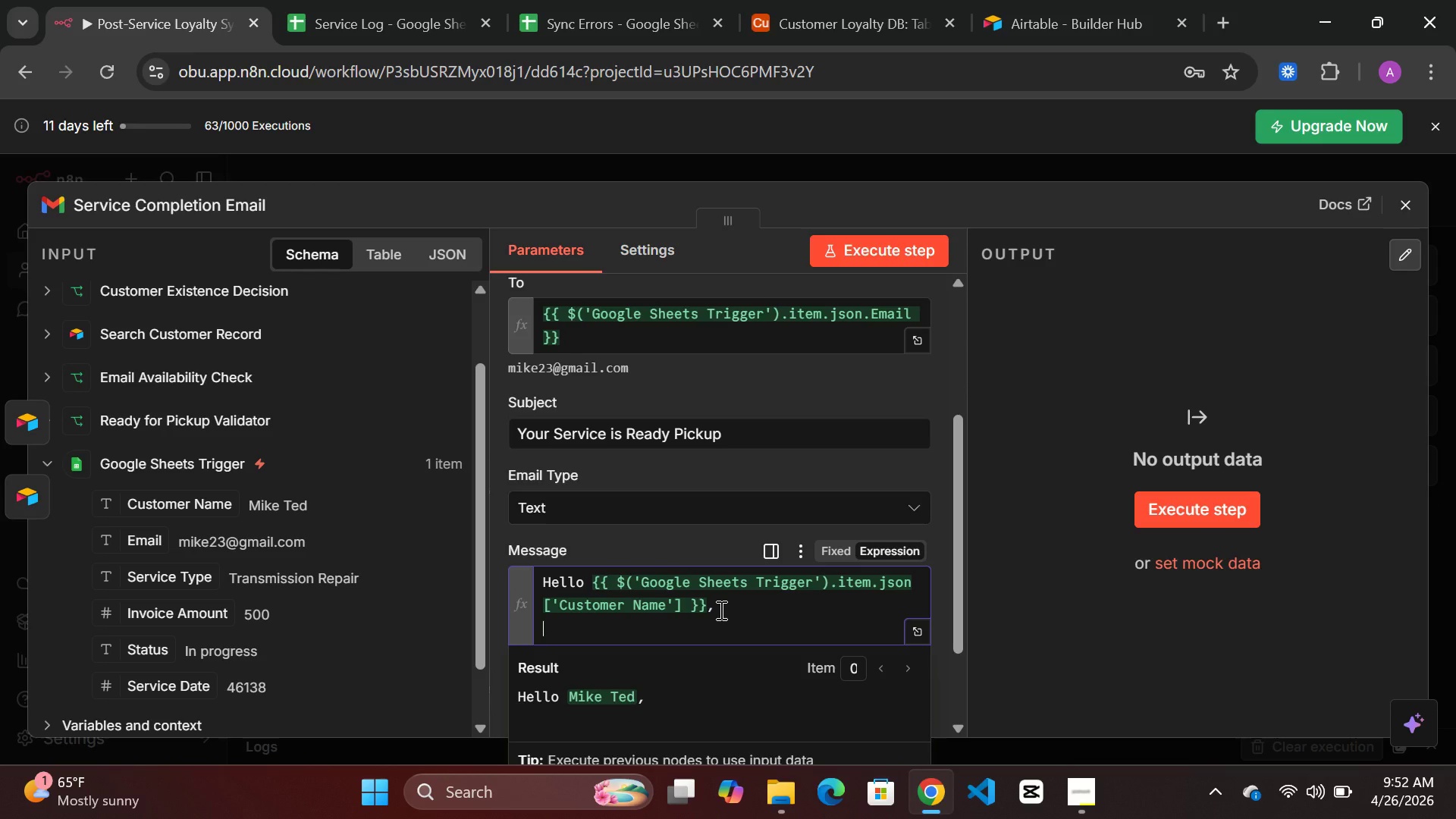 
type(Your )
 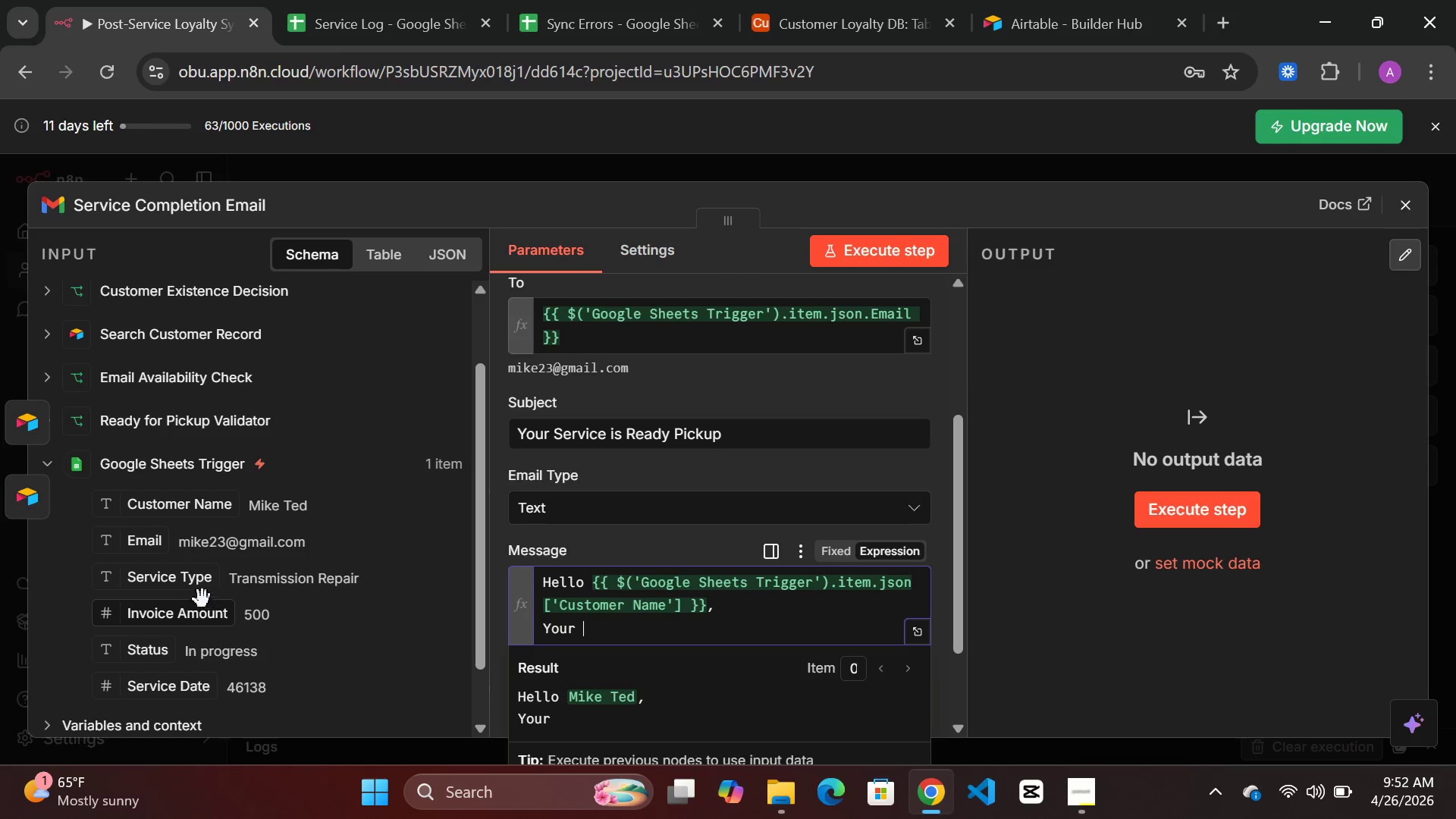 
wait(6.11)
 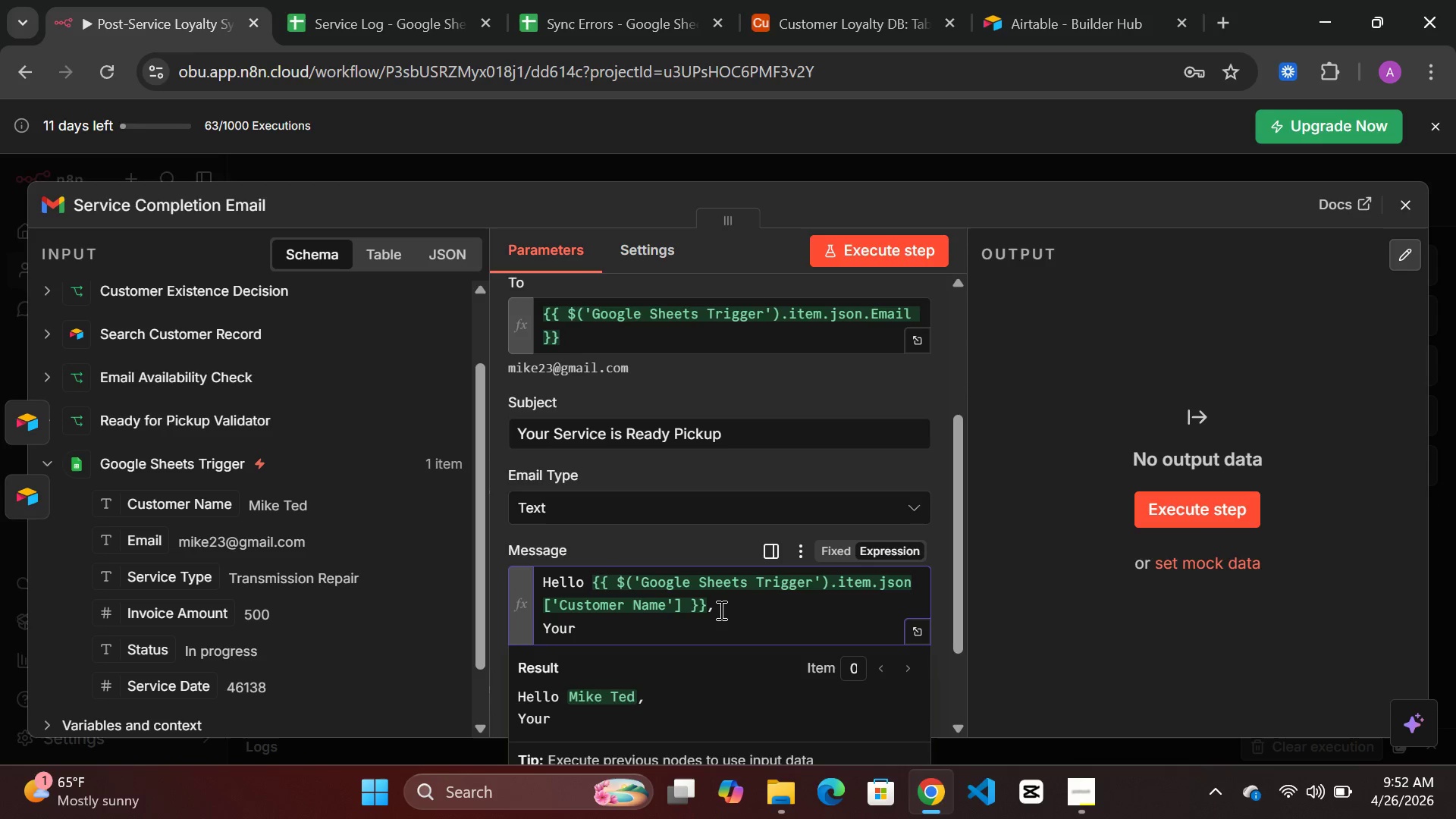 
left_click_drag(start_coordinate=[178, 584], to_coordinate=[607, 620])
 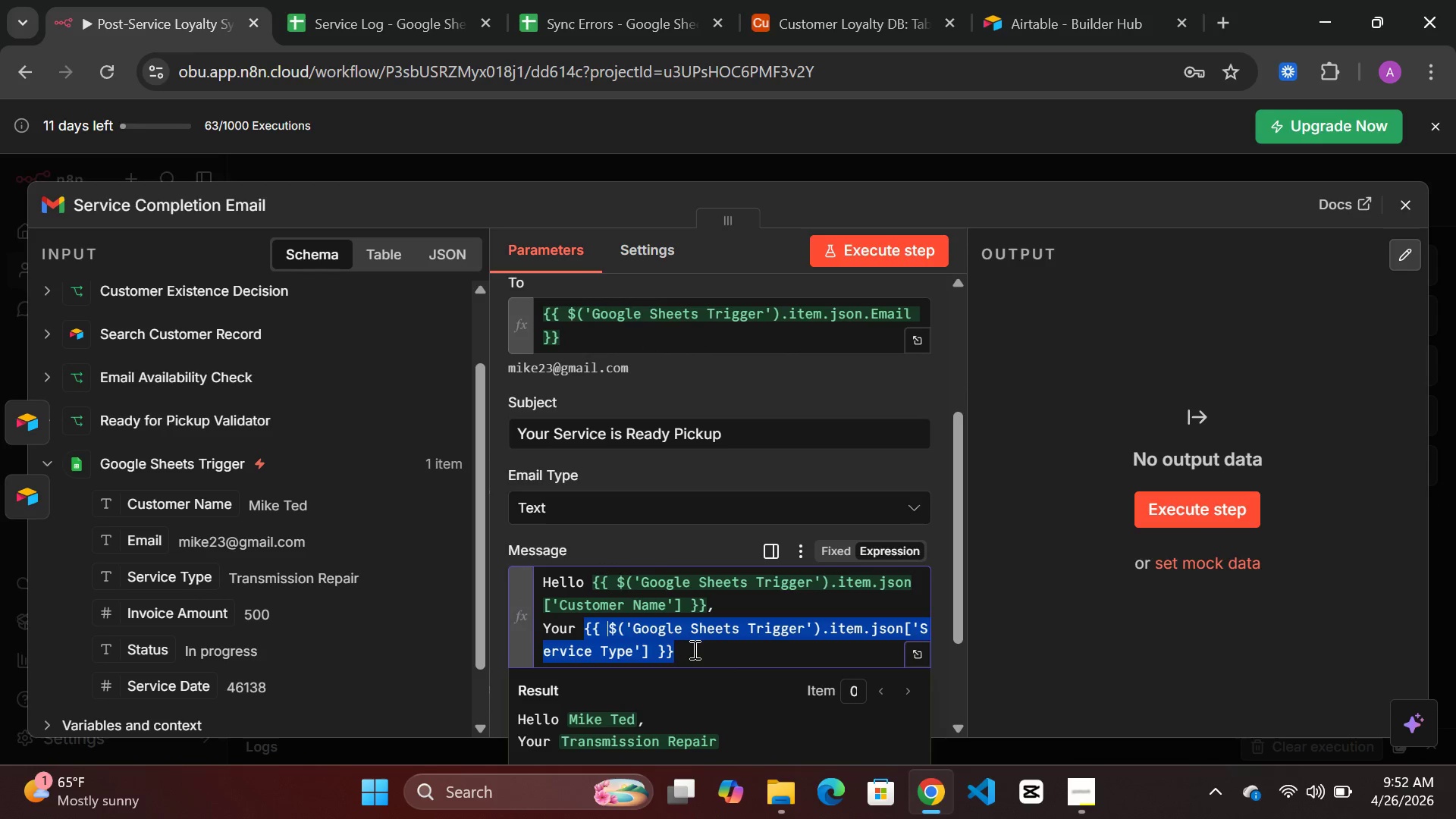 
left_click([693, 651])
 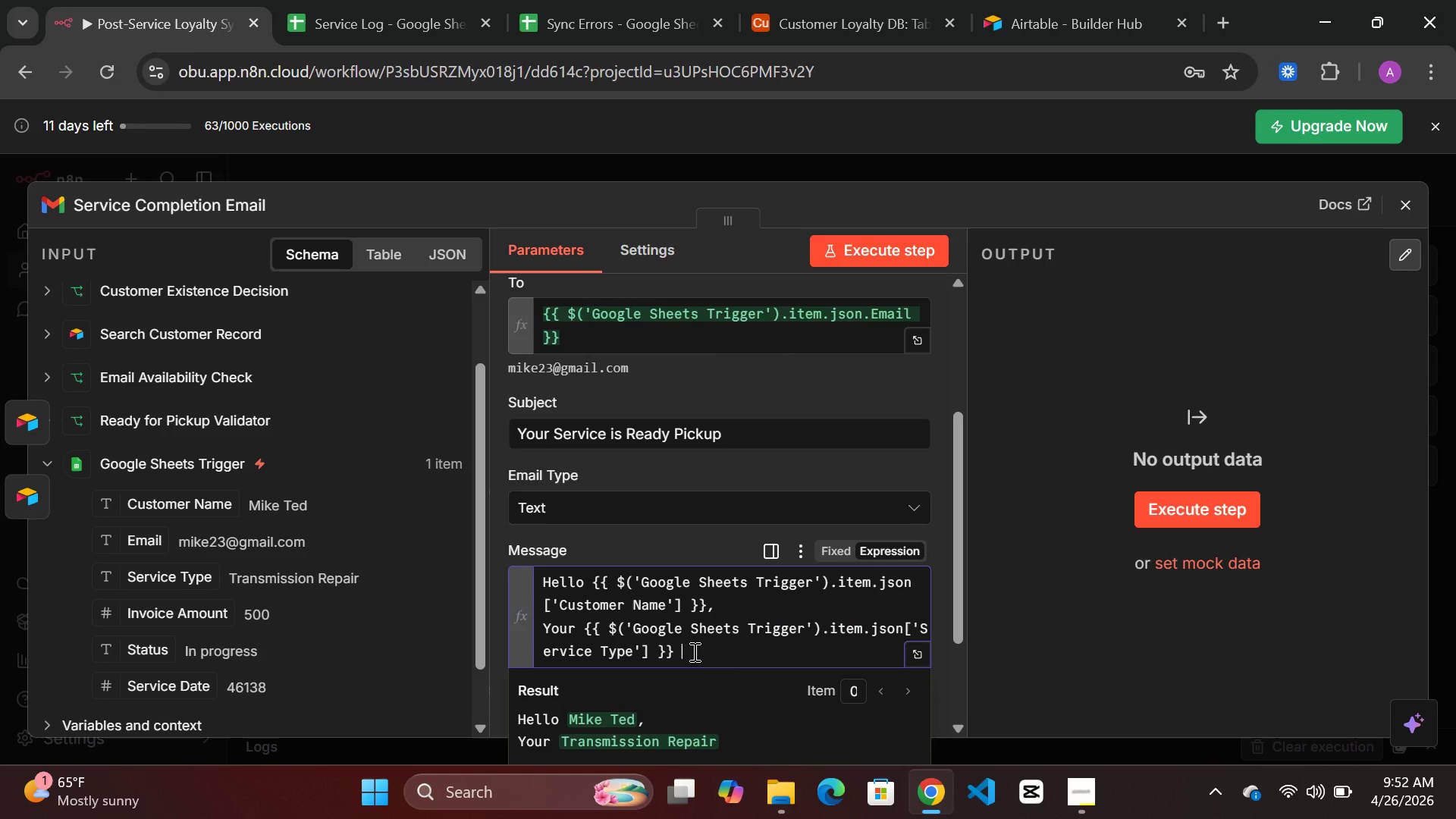 
type( is)
 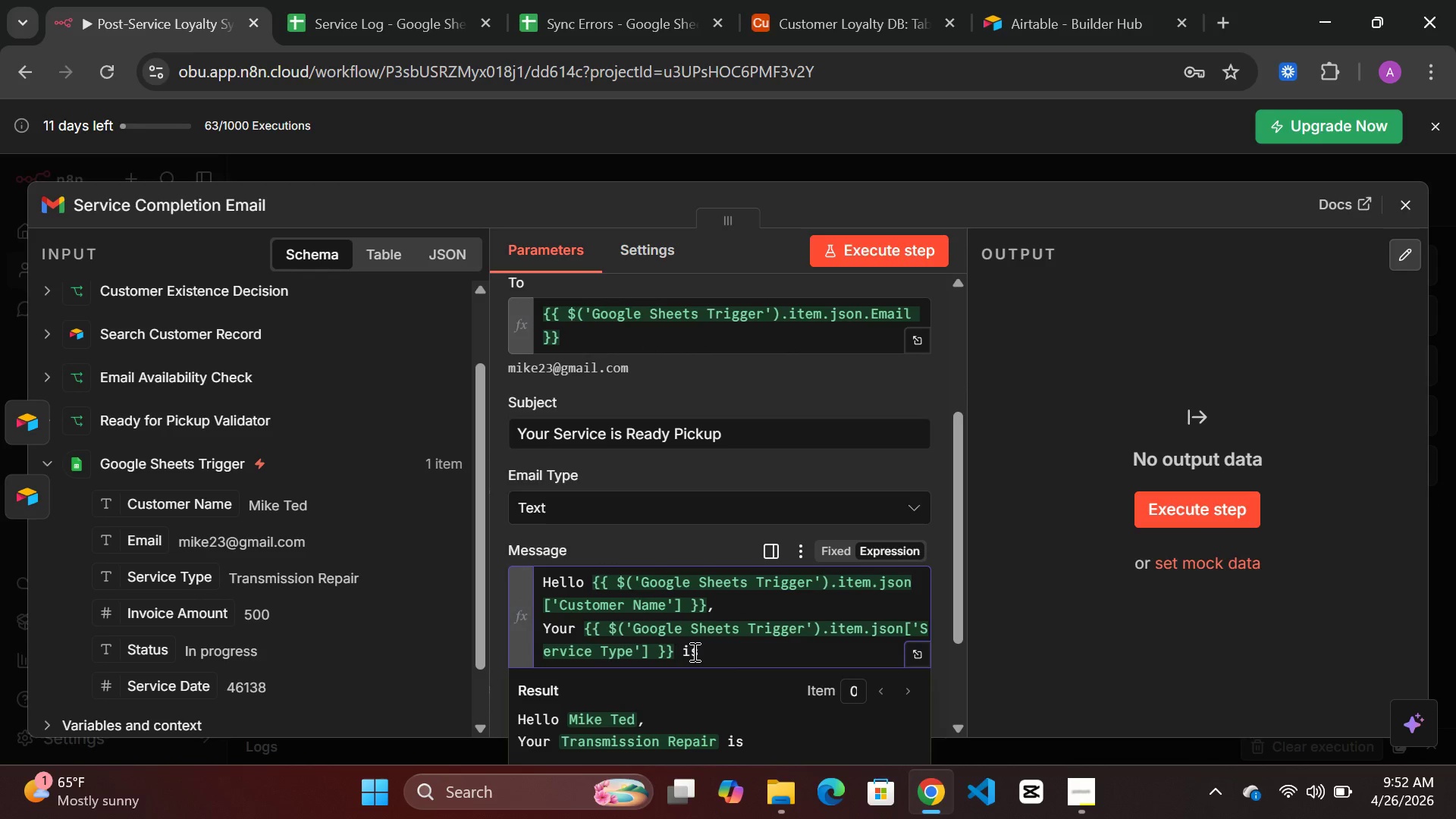 
type( complete and ready for picj)
key(Backspace)
type(kup.)
 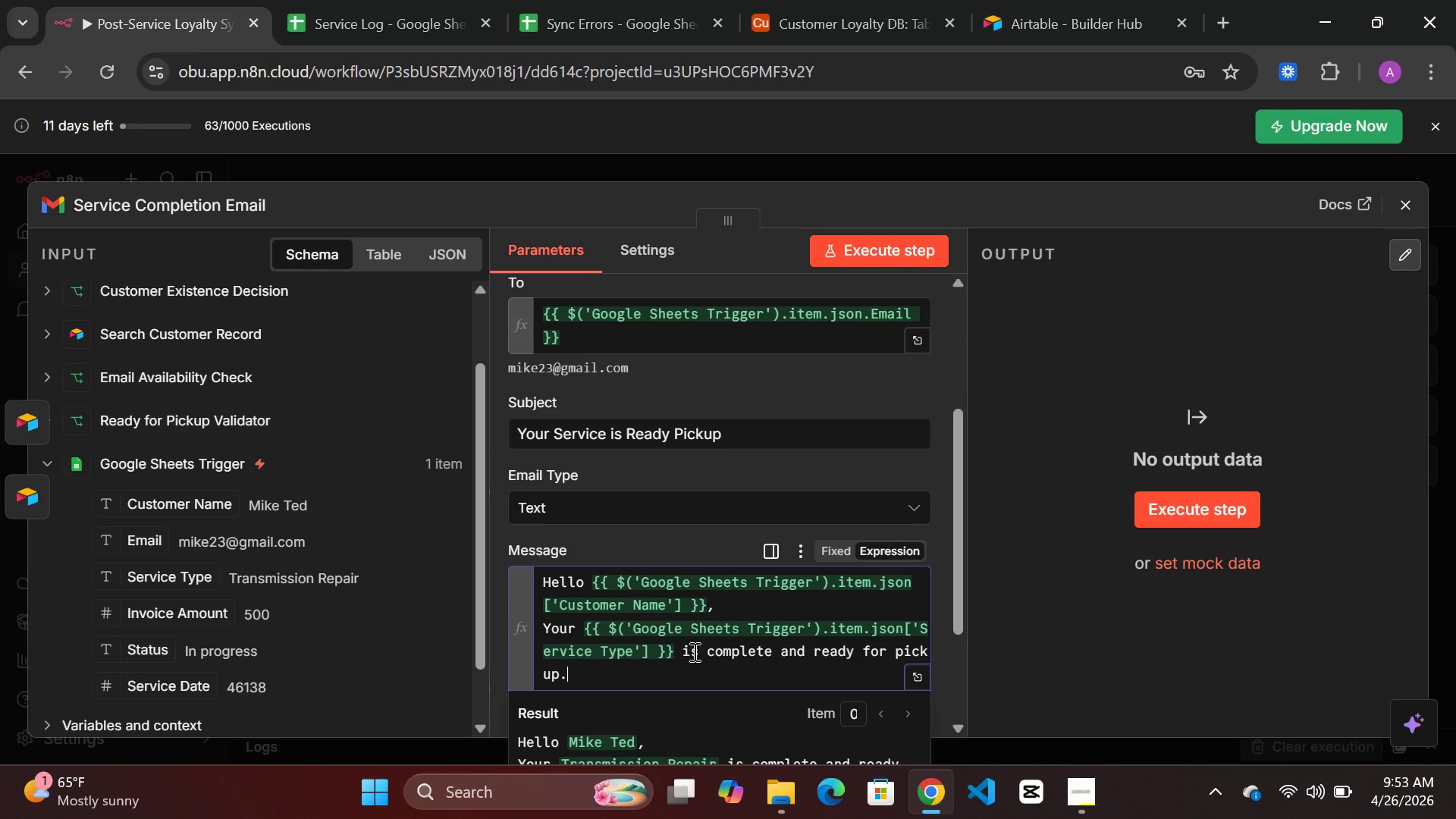 
key(Enter)
 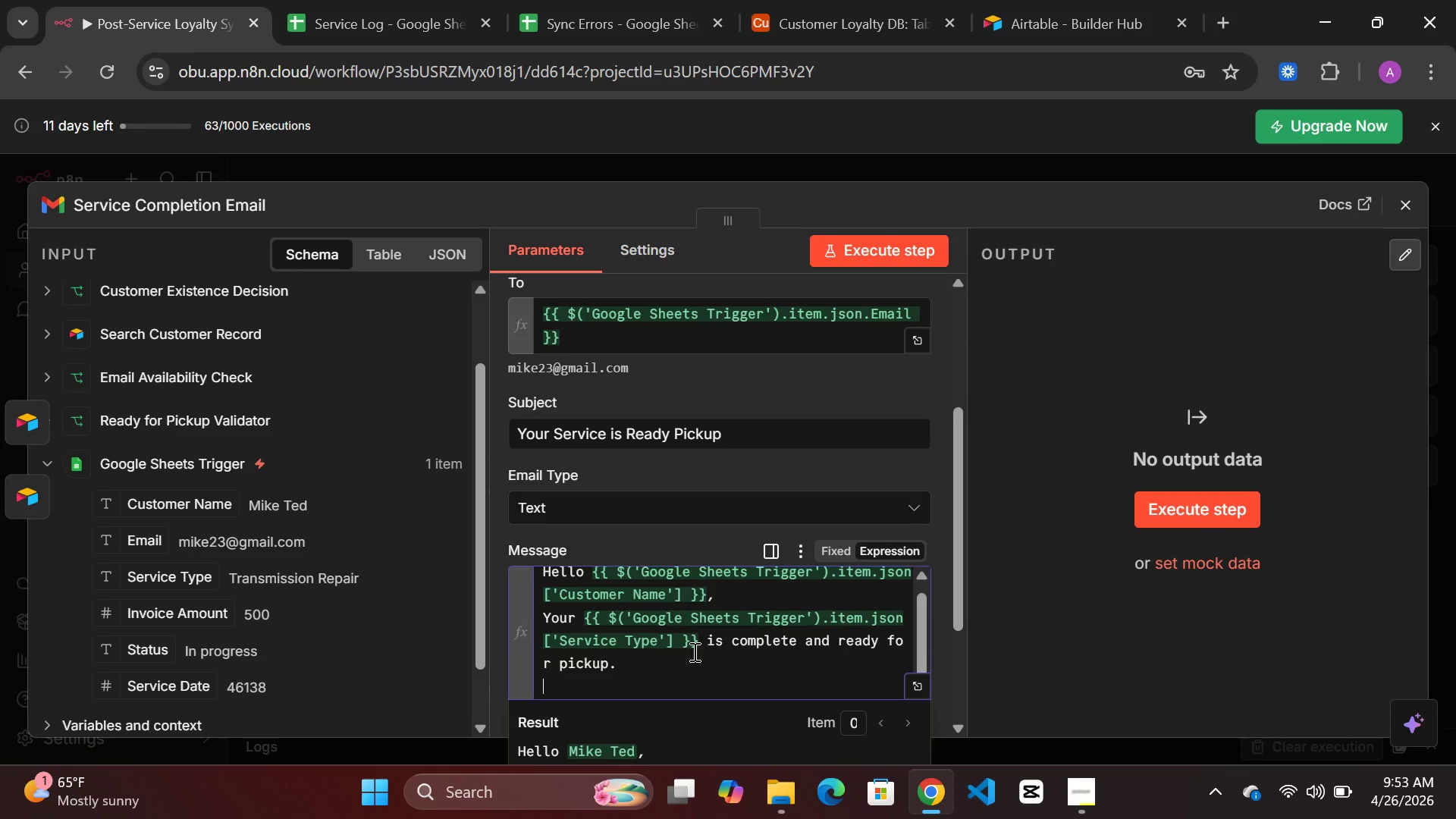 
type(Thank you for choosing i)
key(Backspace)
type(ud)
key(Backspace)
type(s)
 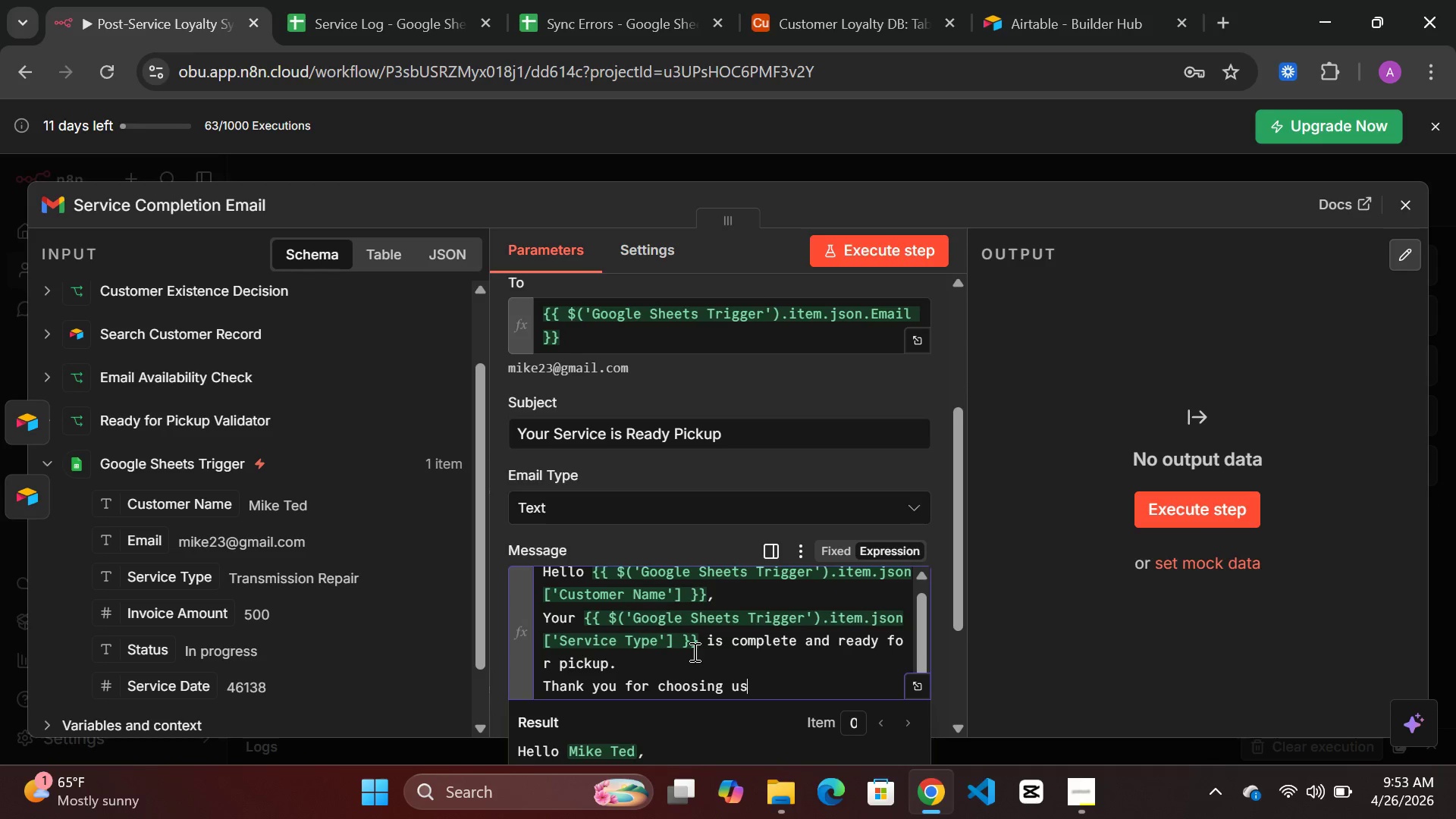 
wait(10.17)
 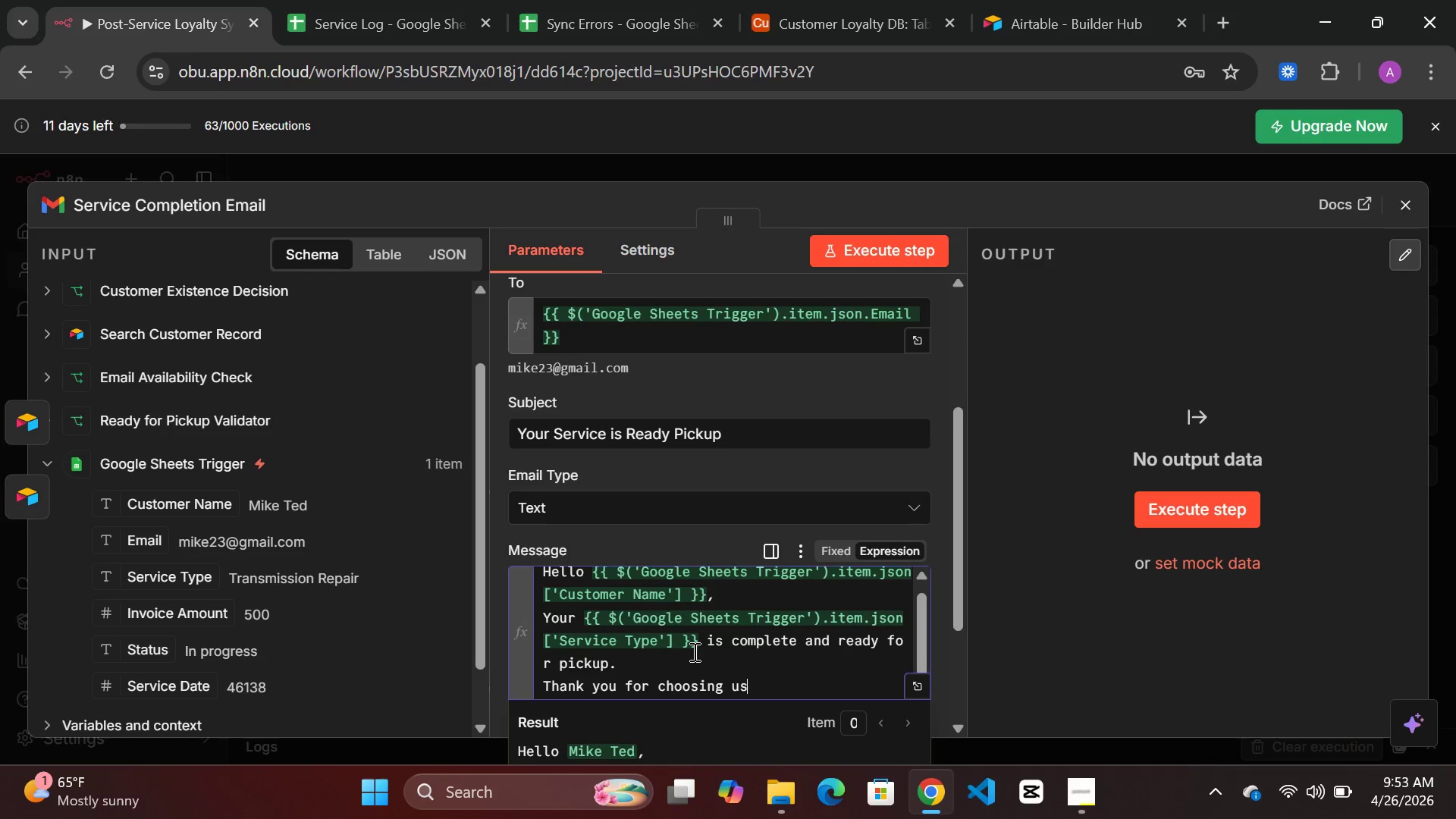 
hold_key(key=ShiftLeft, duration=1.52)
 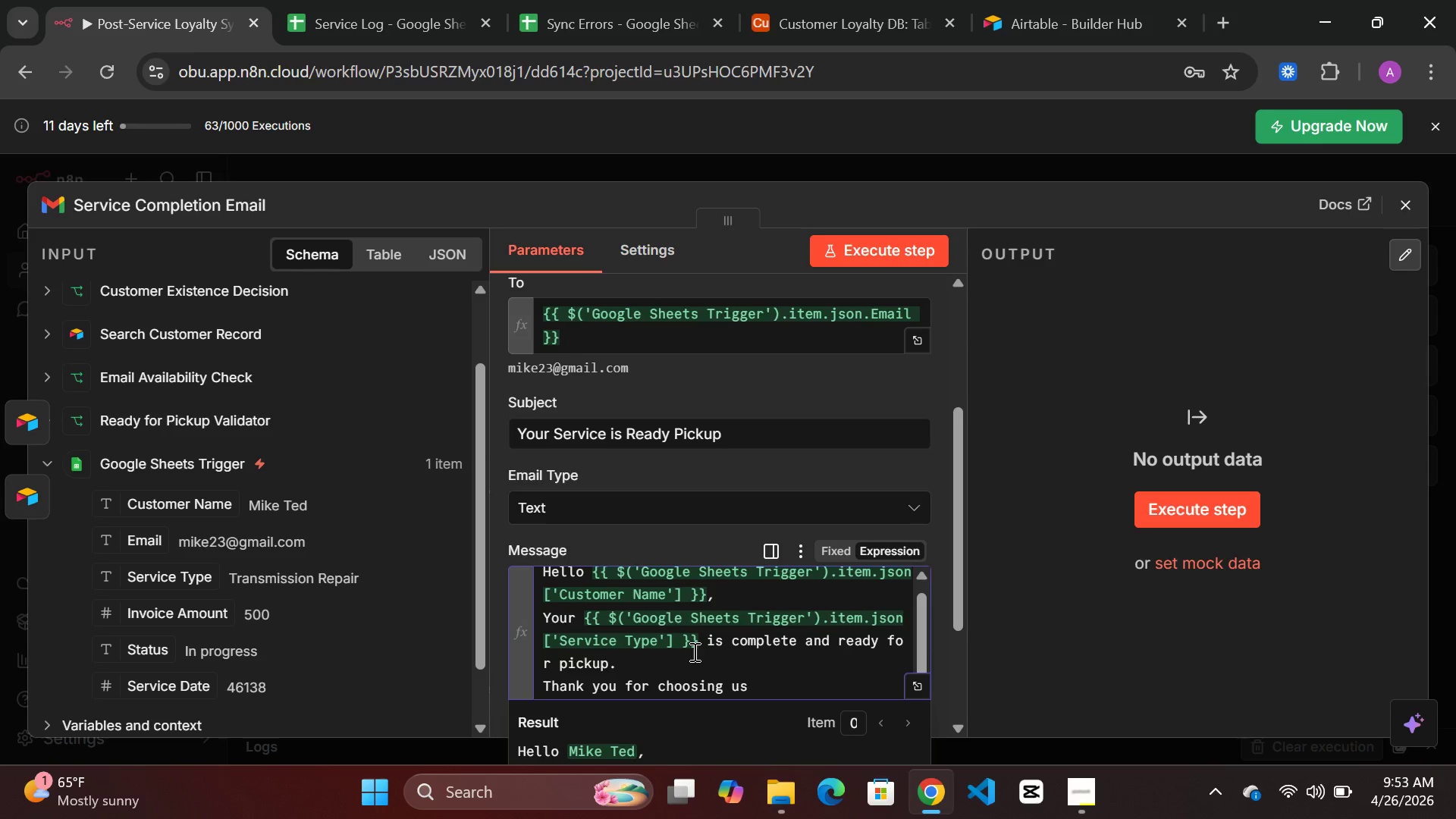 
hold_key(key=ShiftLeft, duration=1.5)
 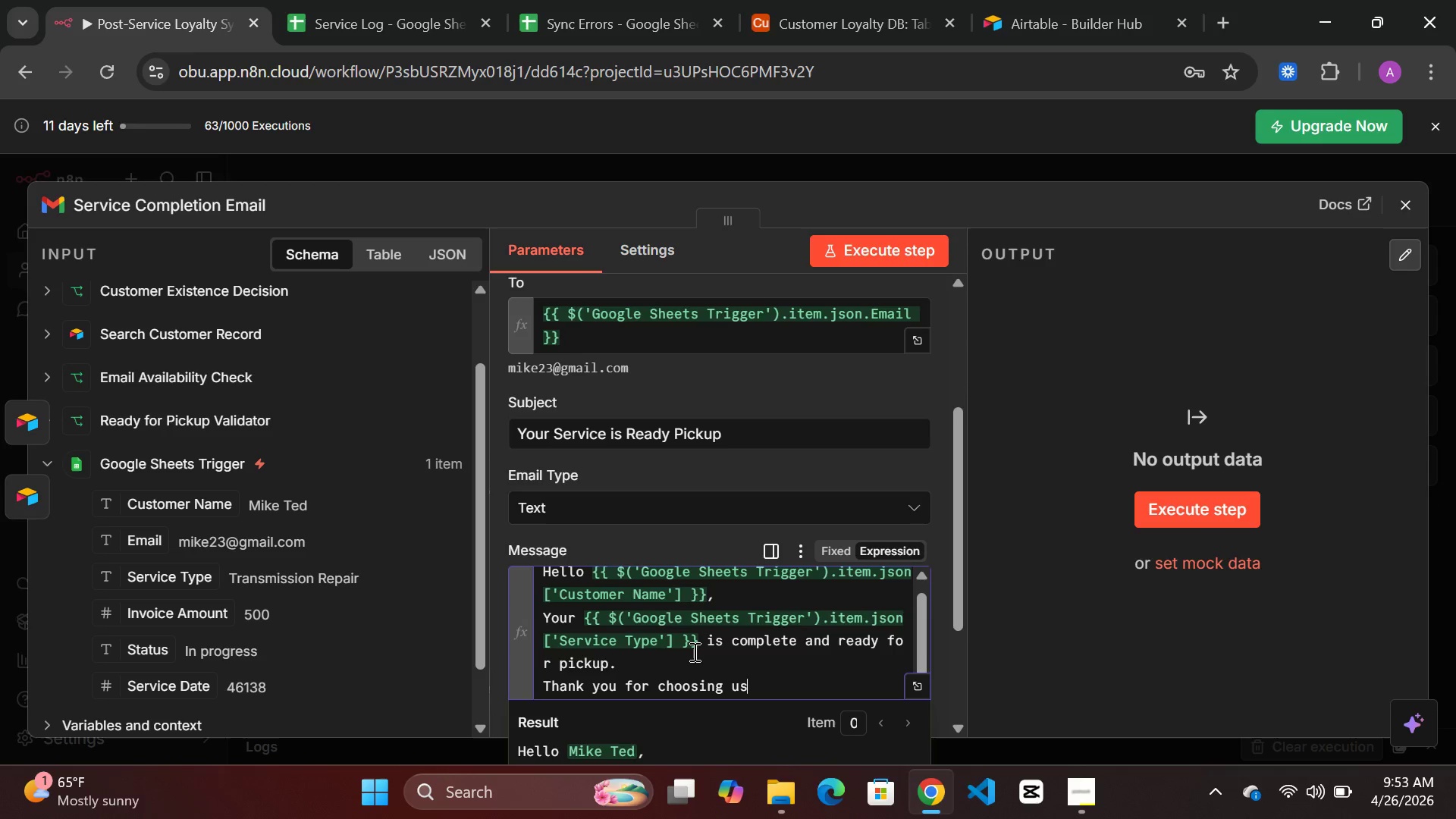 
key(Shift+1)
 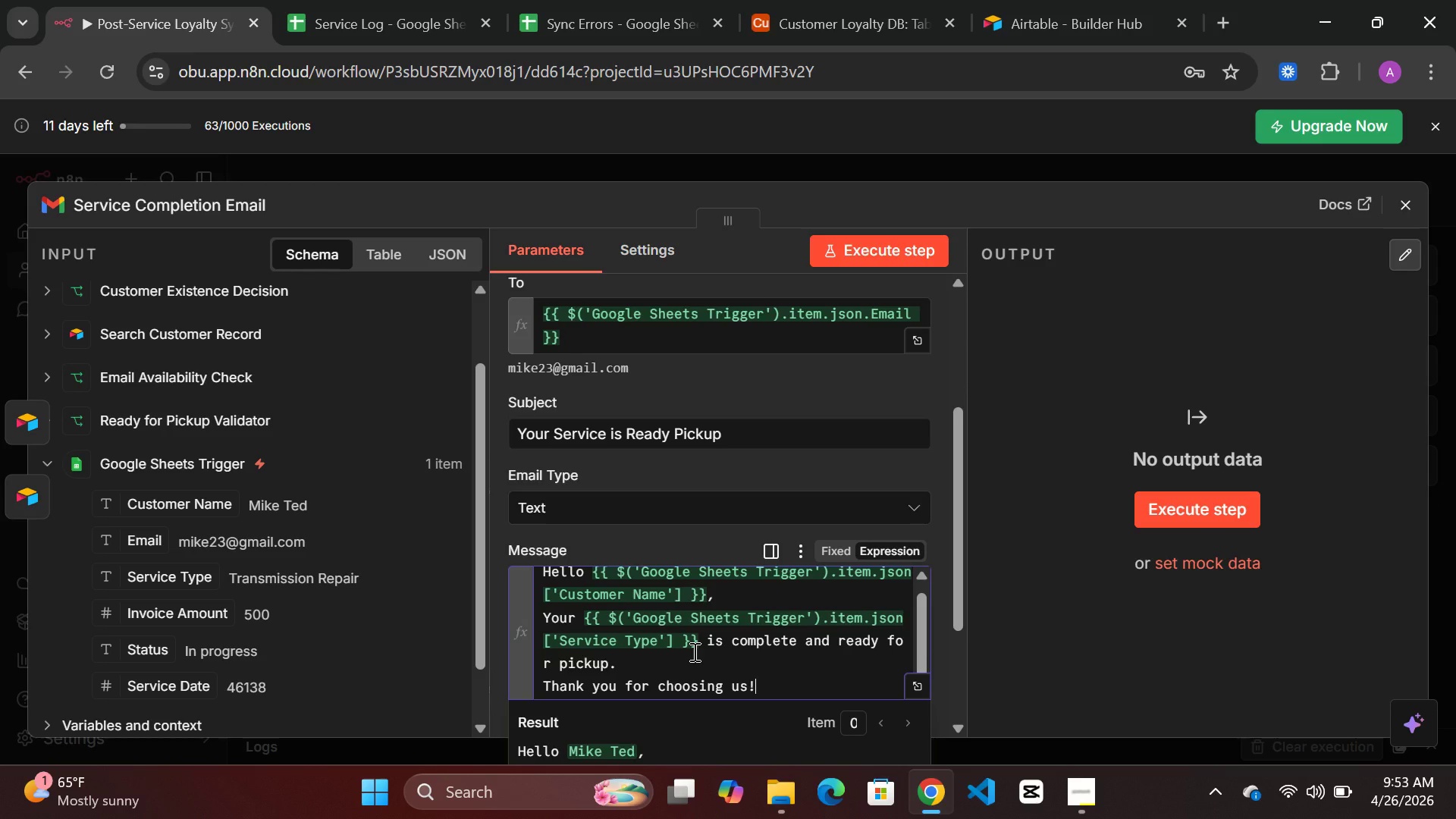 
key(Enter)
 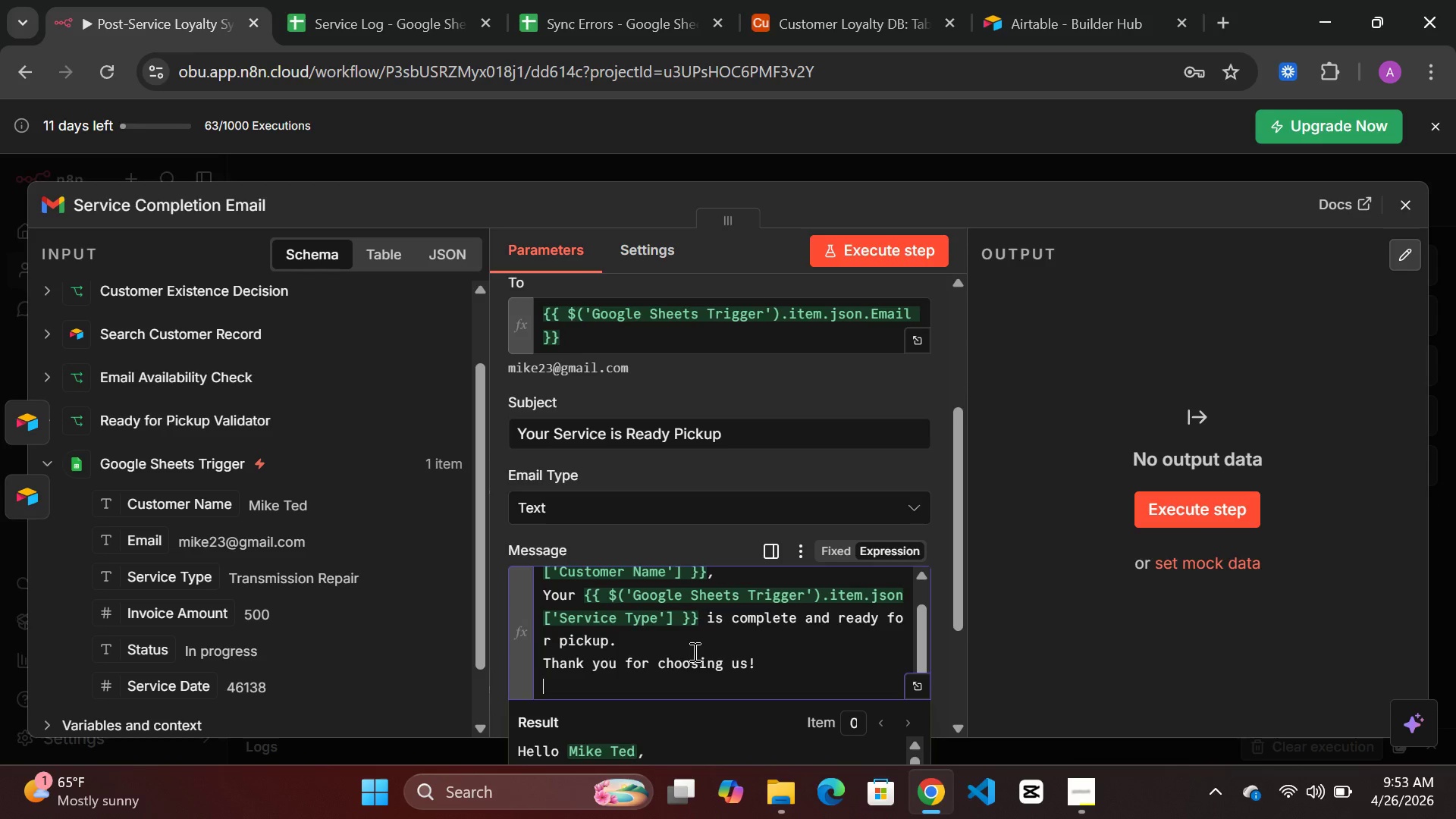 
wait(5.81)
 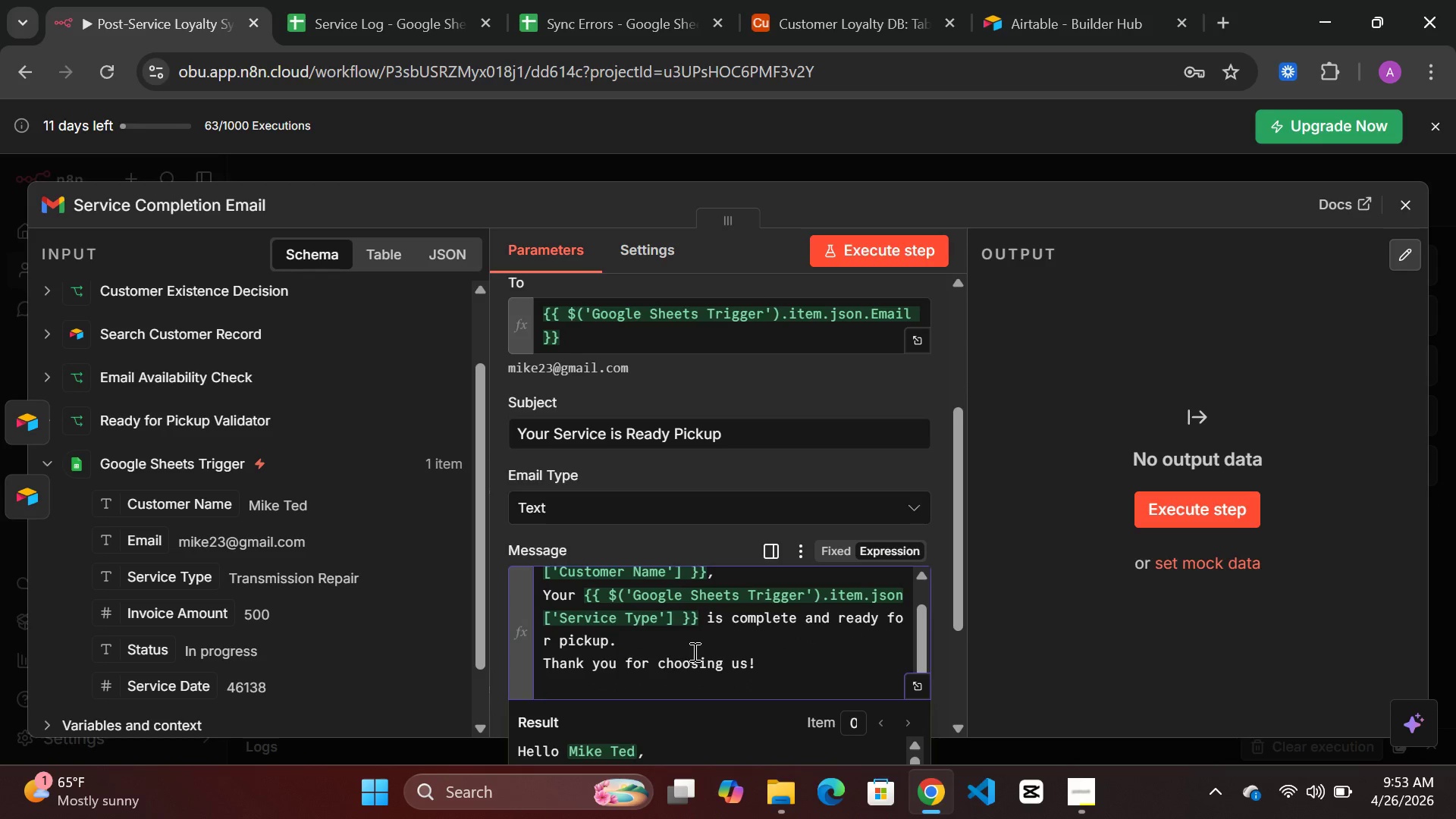 
type(Trans)
 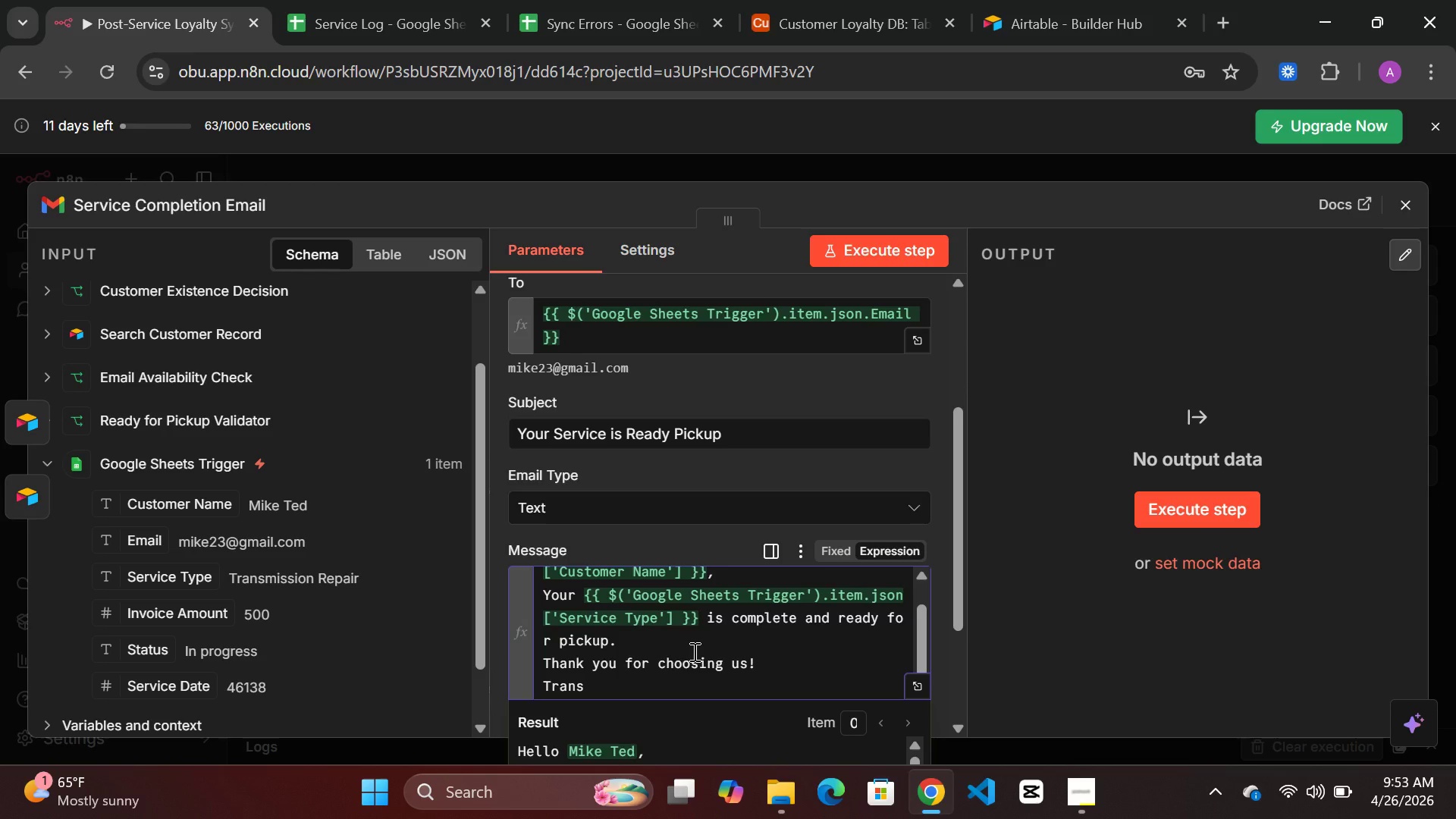 
type(mission care )
 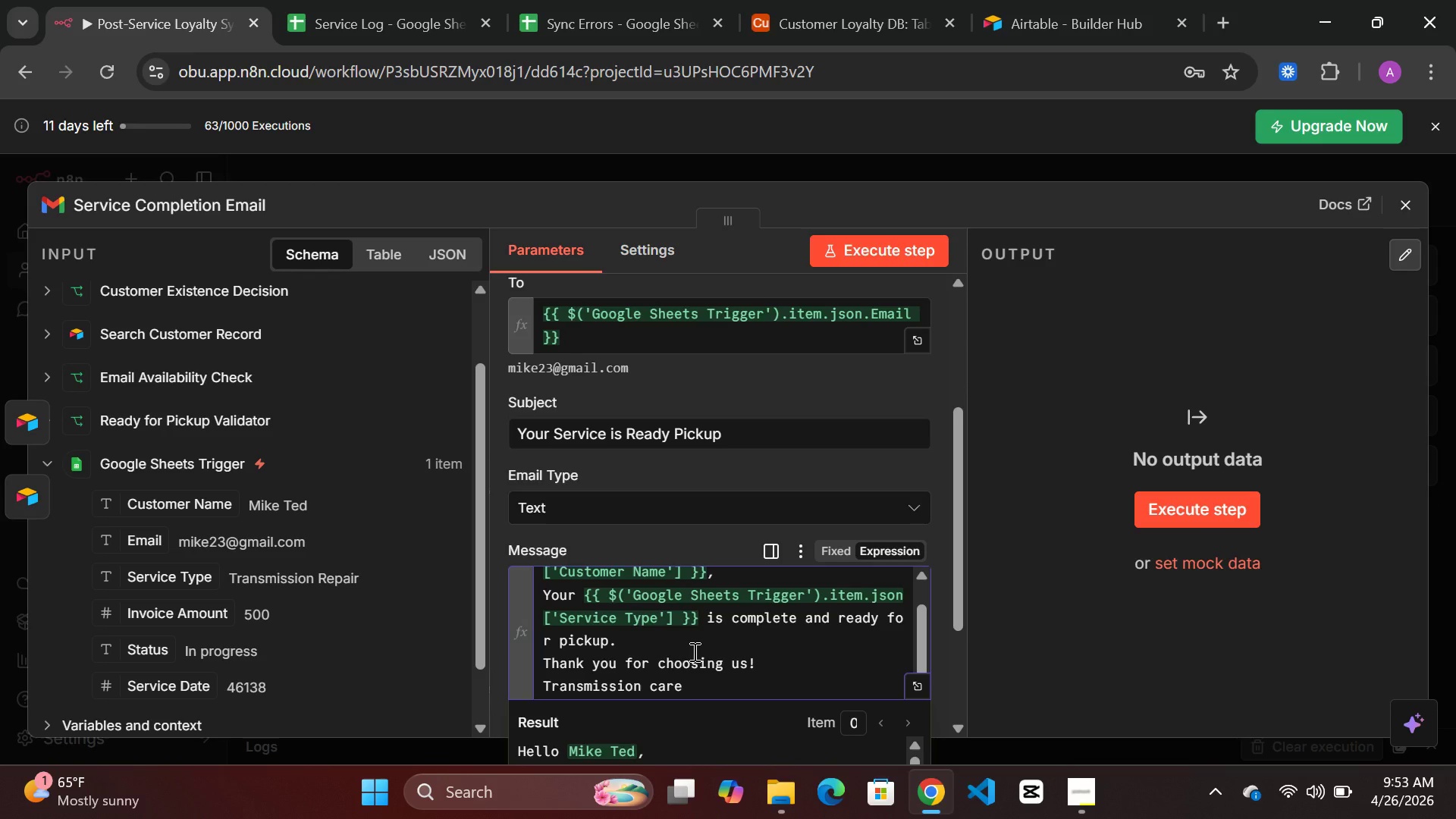 
hold_key(key=Backspace, duration=1.09)
 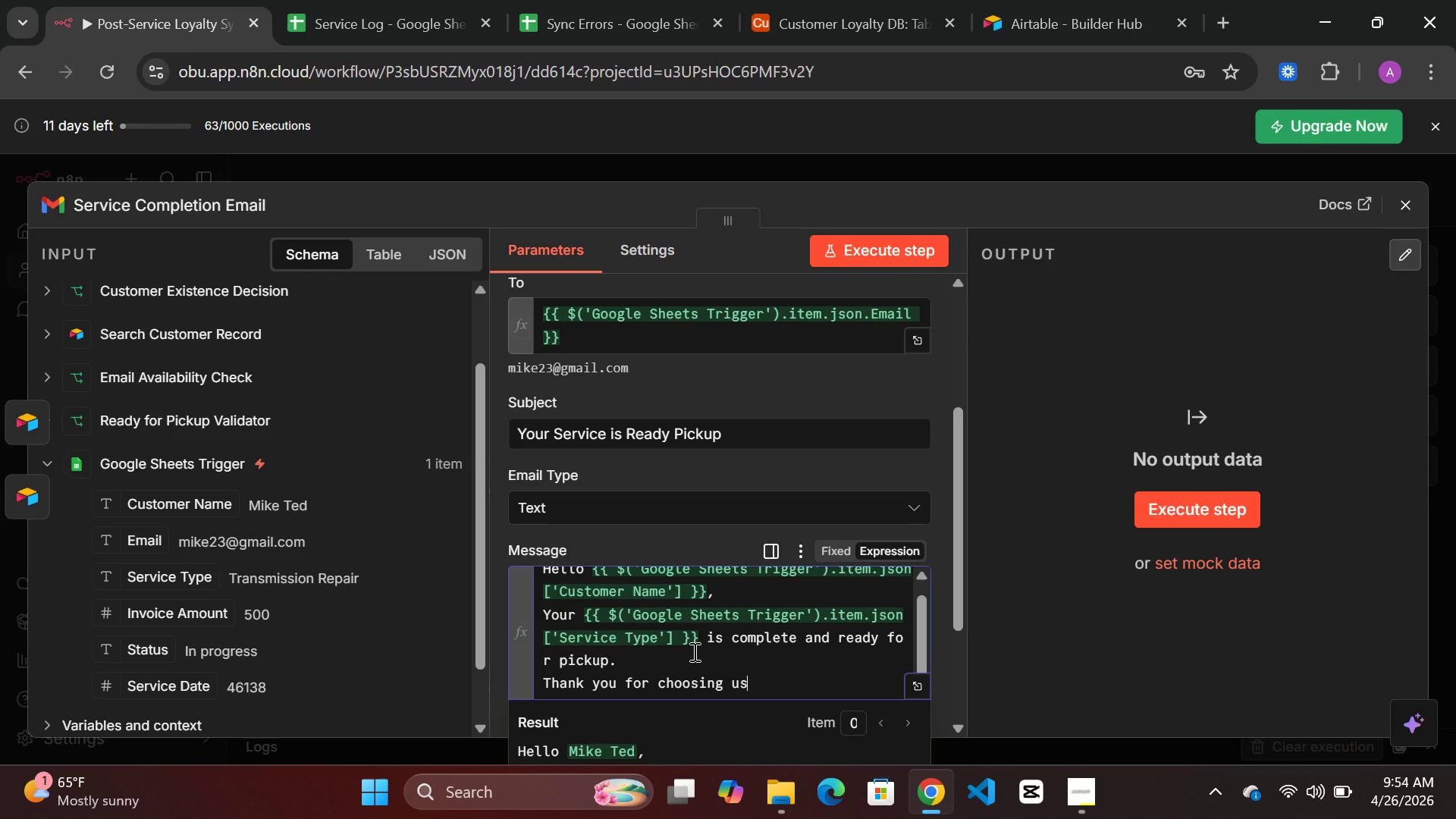 
key(Shift+1)
 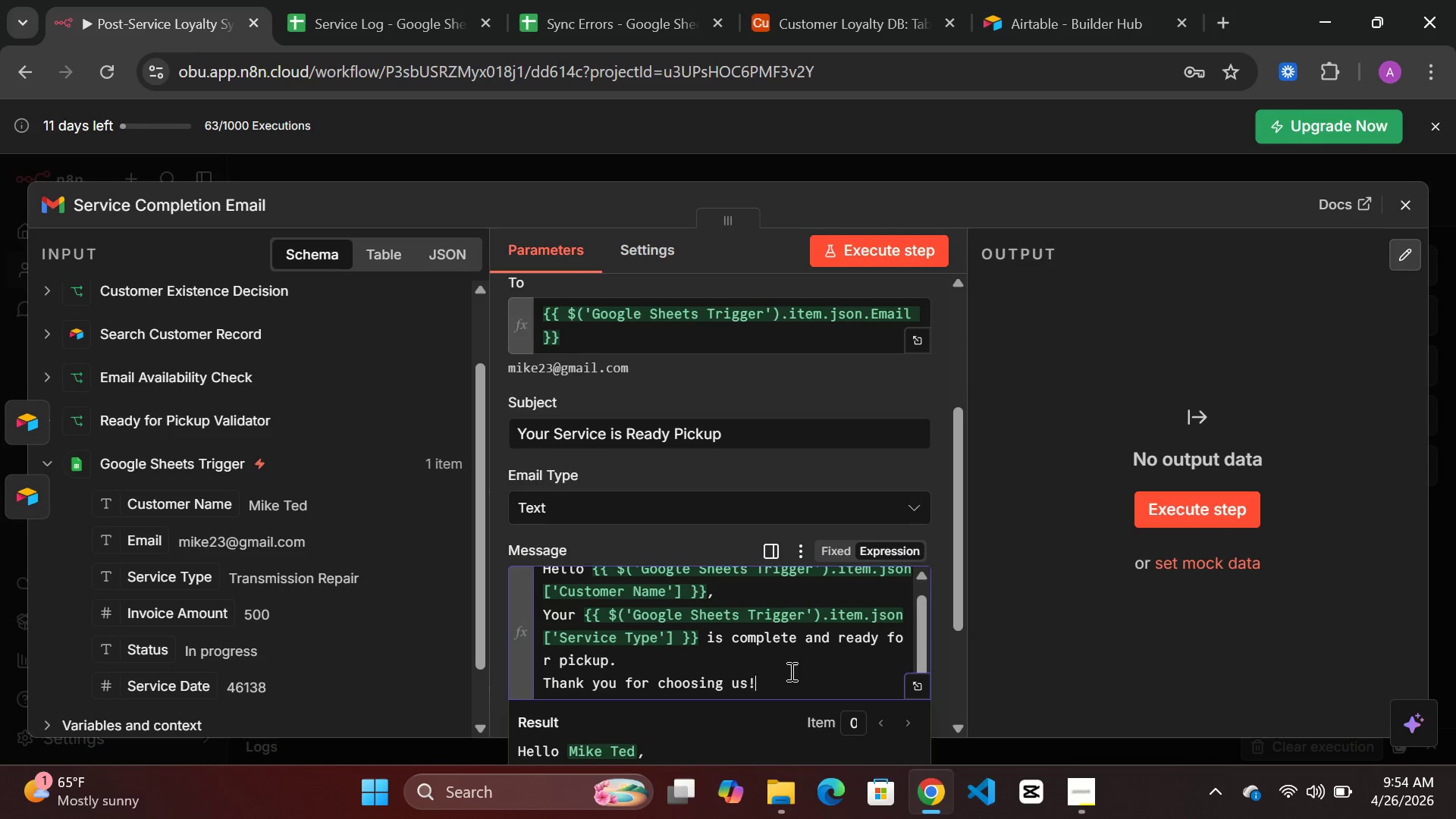 
left_click([792, 672])
 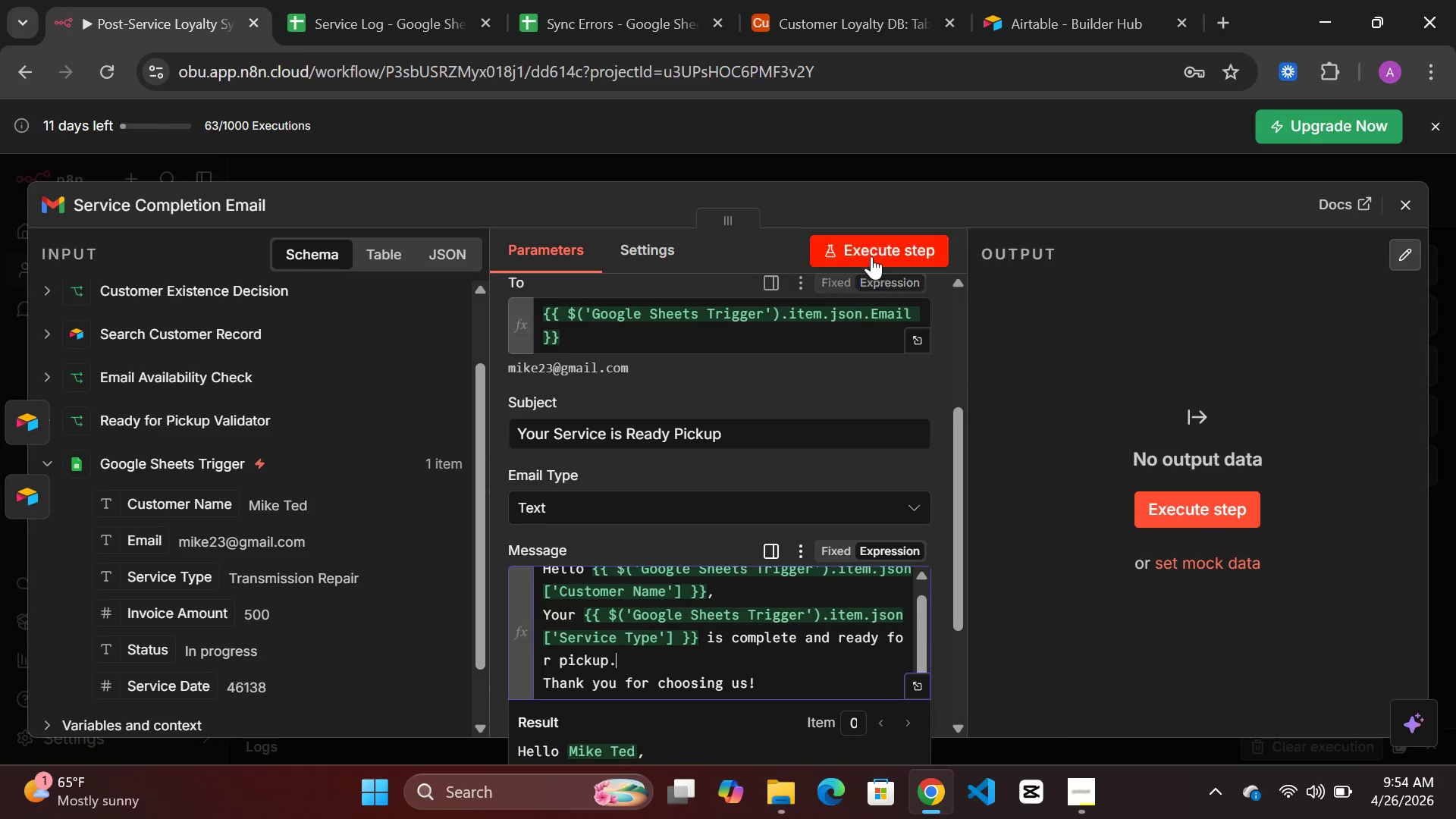 
left_click([872, 250])
 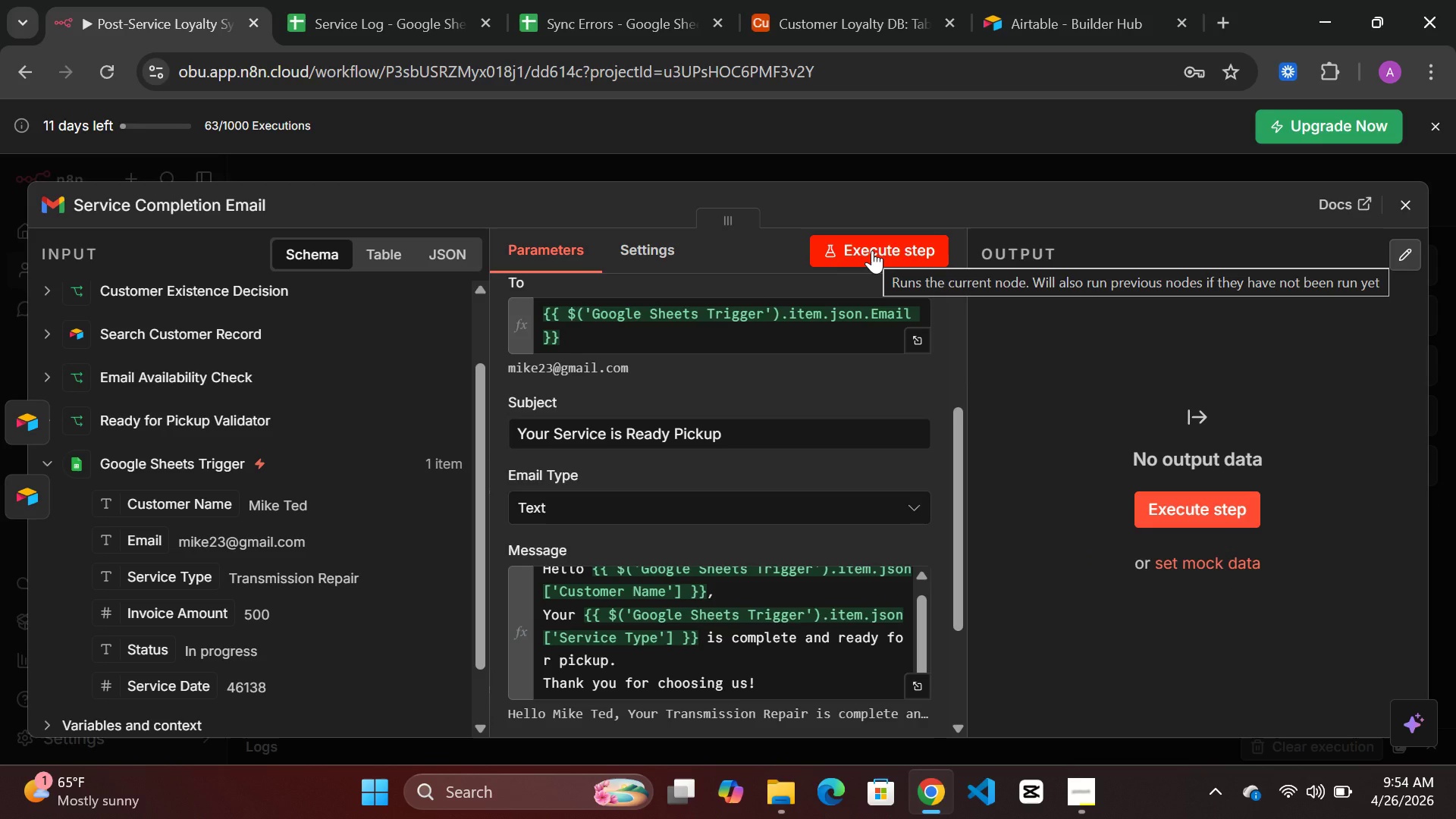 
wait(11.05)
 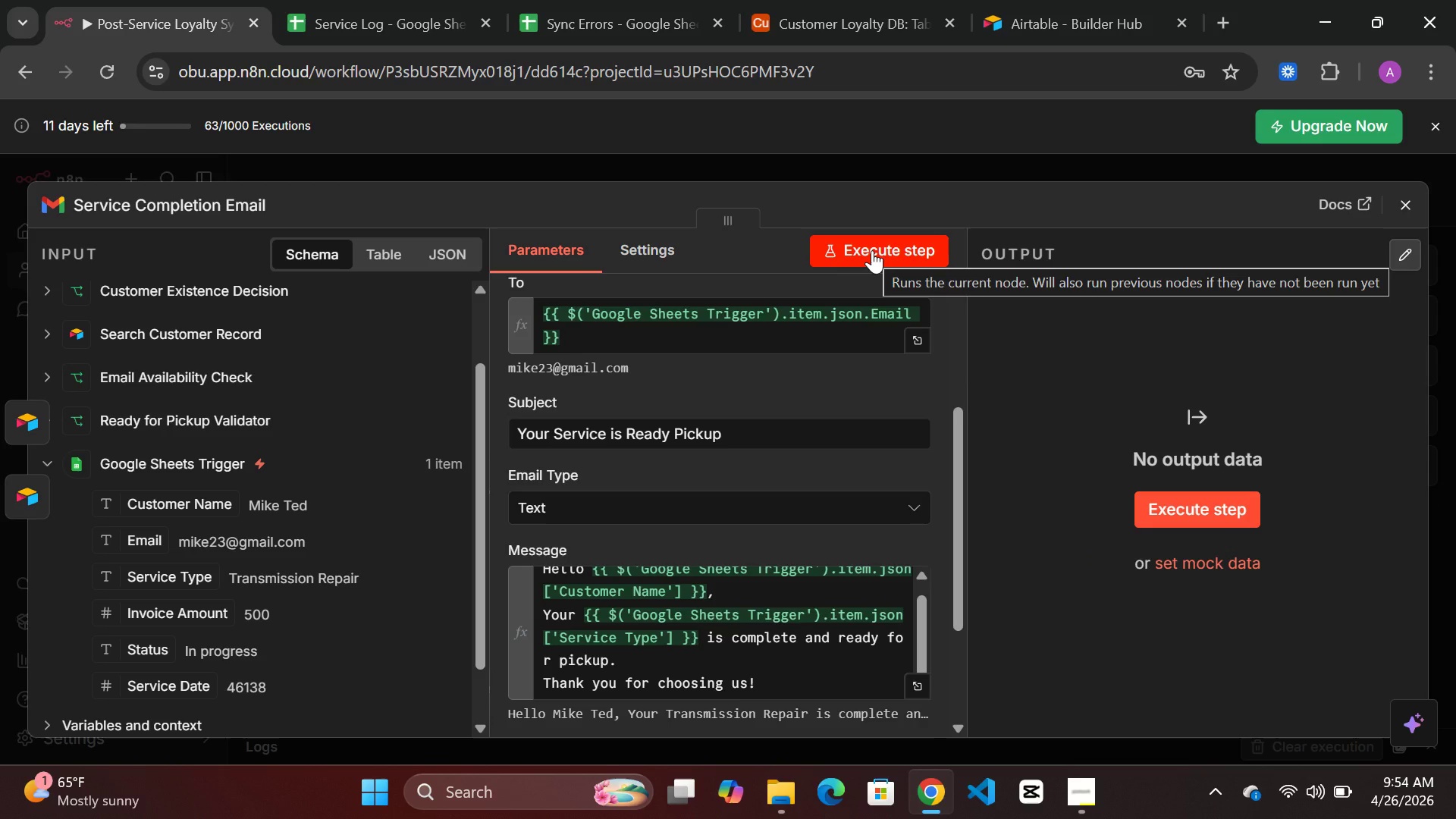 
left_click_drag(start_coordinate=[872, 250], to_coordinate=[639, 159])
 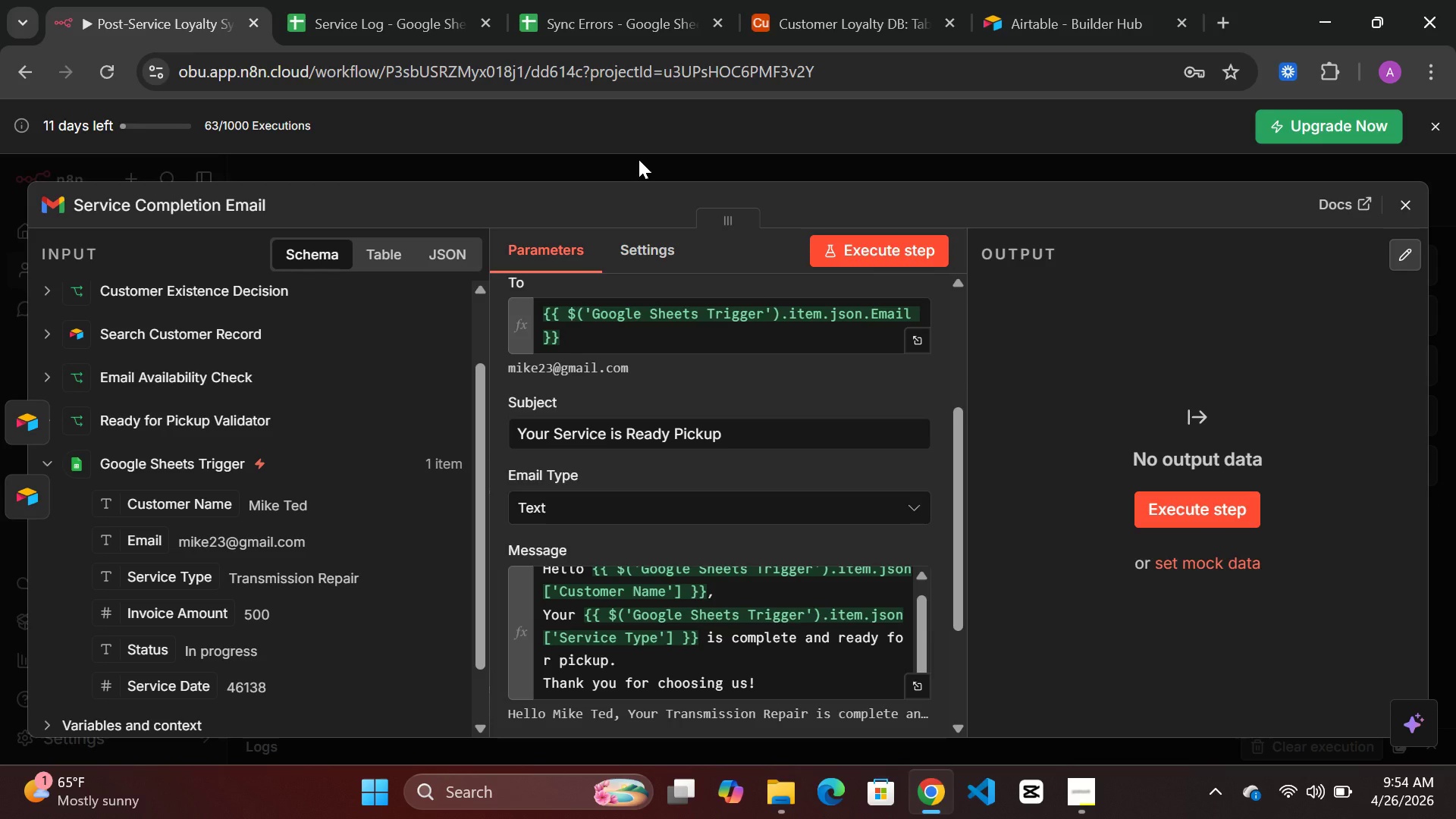 
left_click([639, 159])
 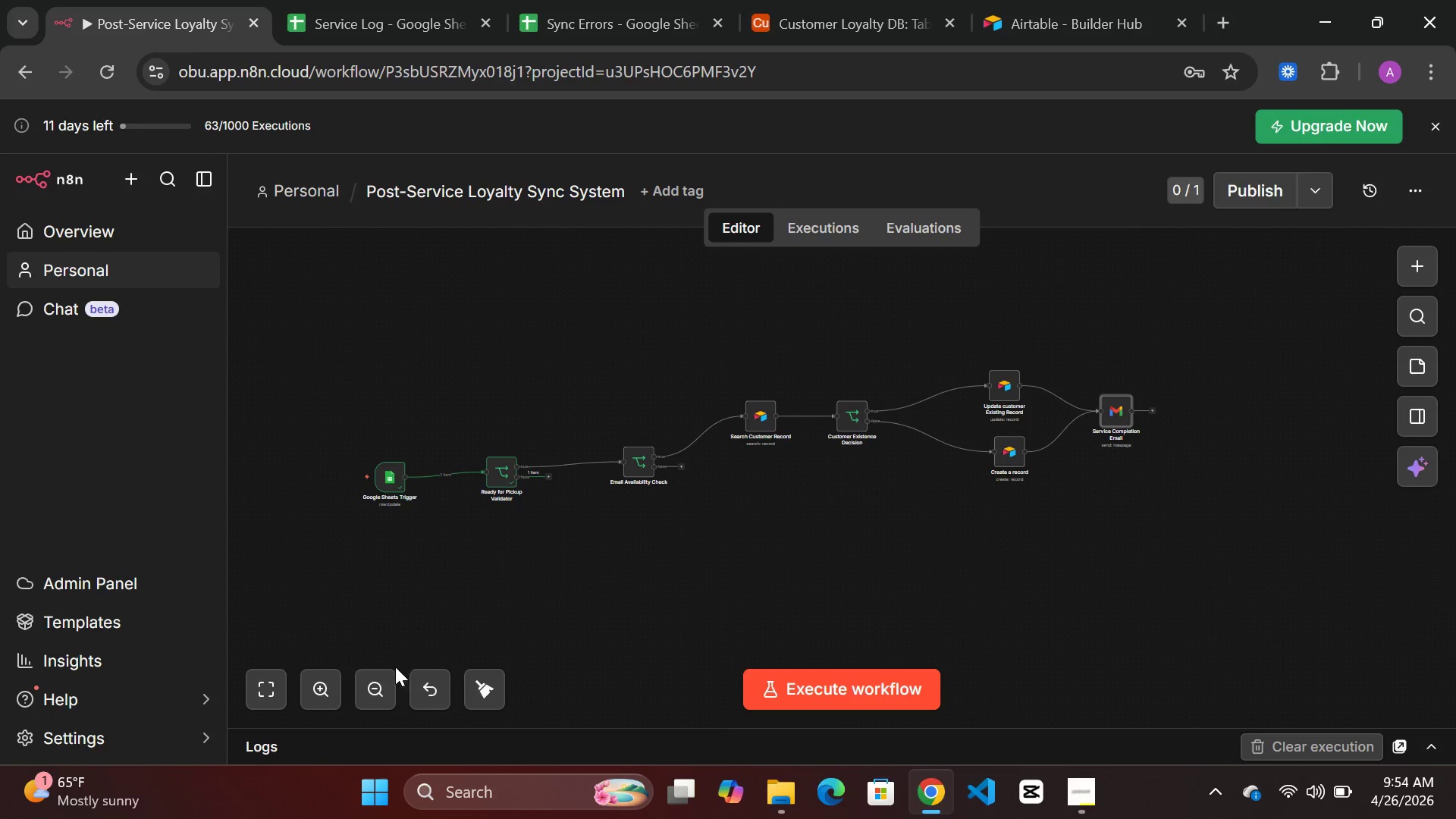 
left_click([324, 680])
 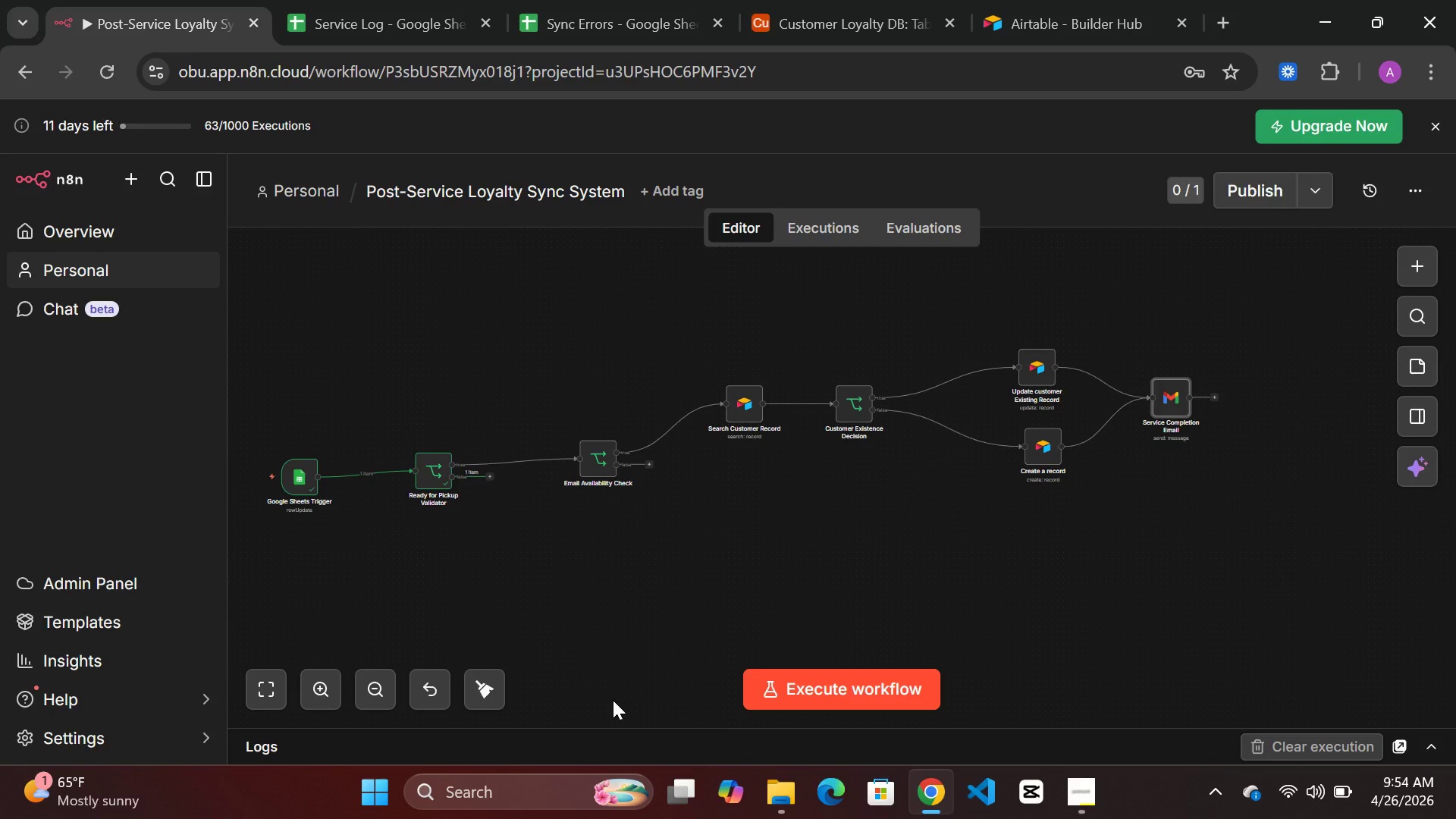 
wait(17.27)
 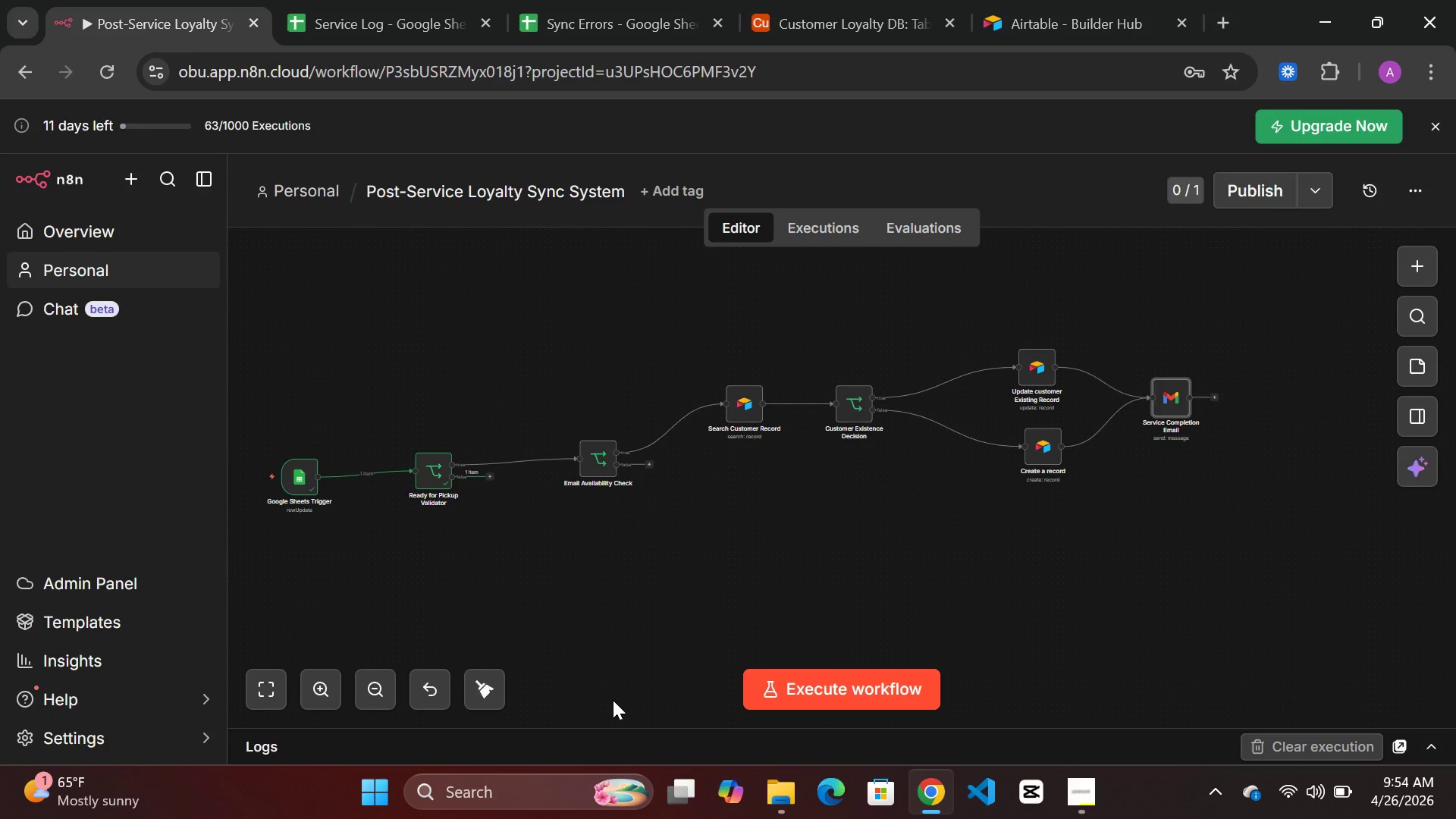 
left_click([649, 464])
 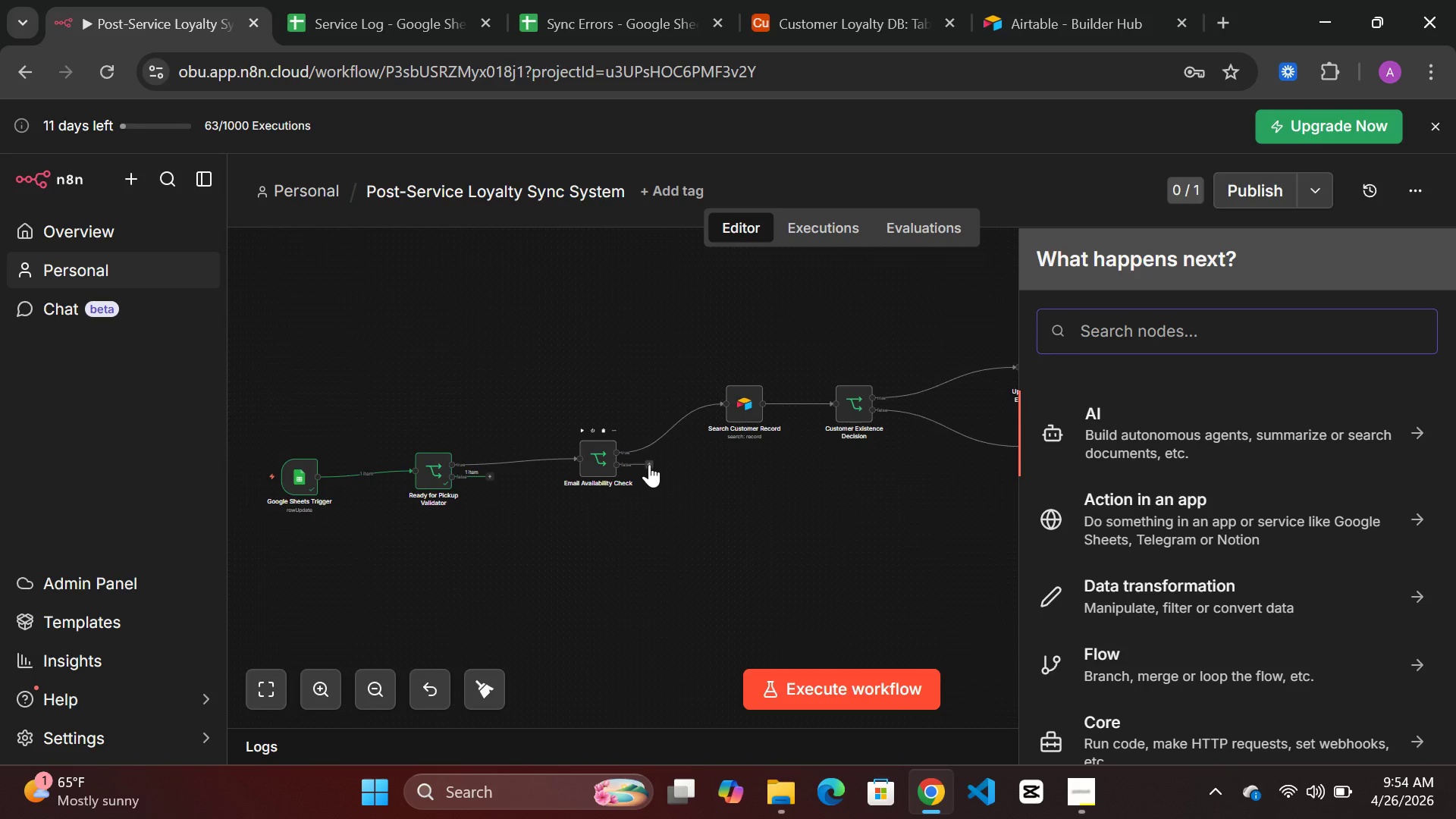 
type(google)
 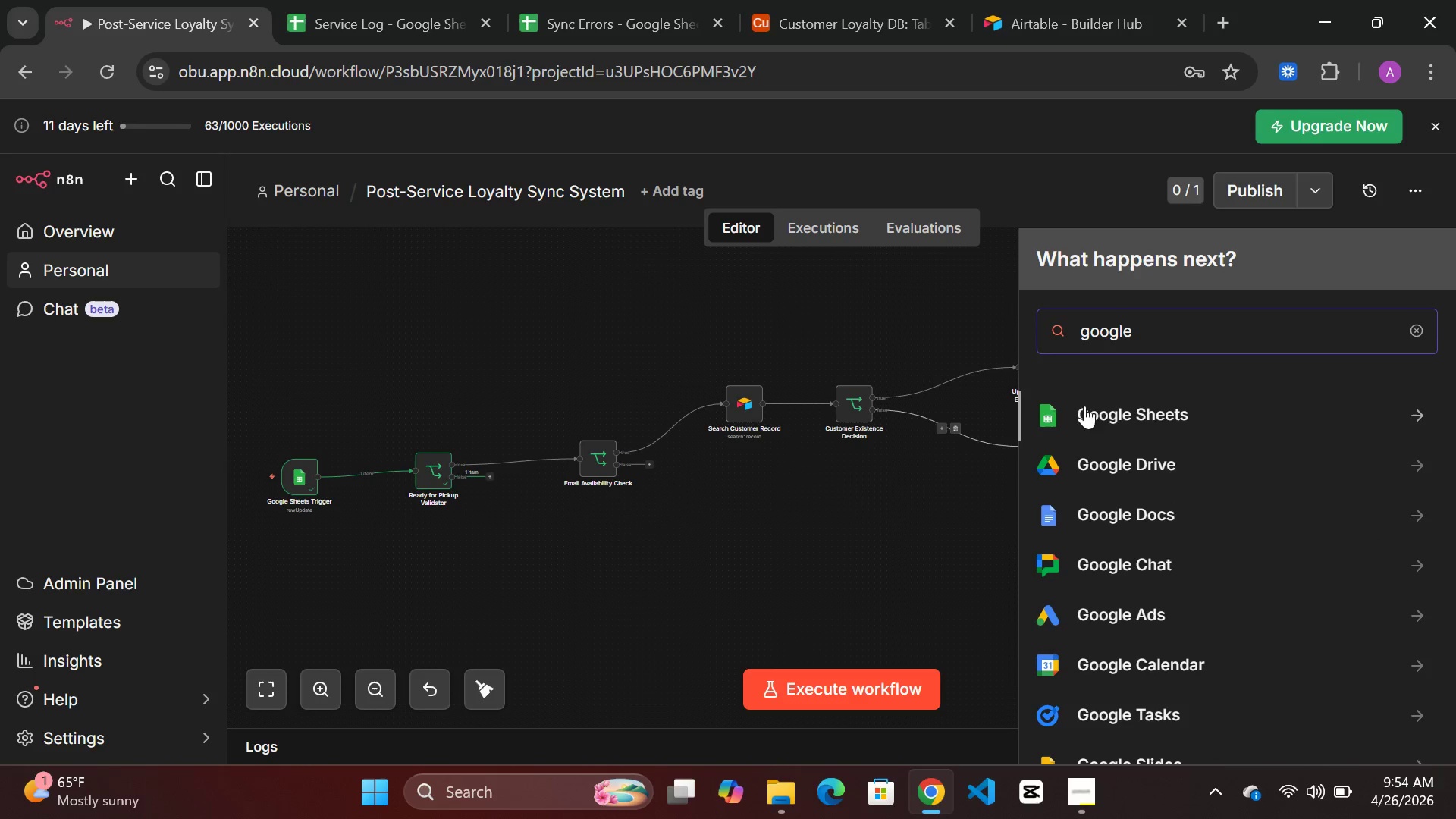 
left_click([1099, 415])
 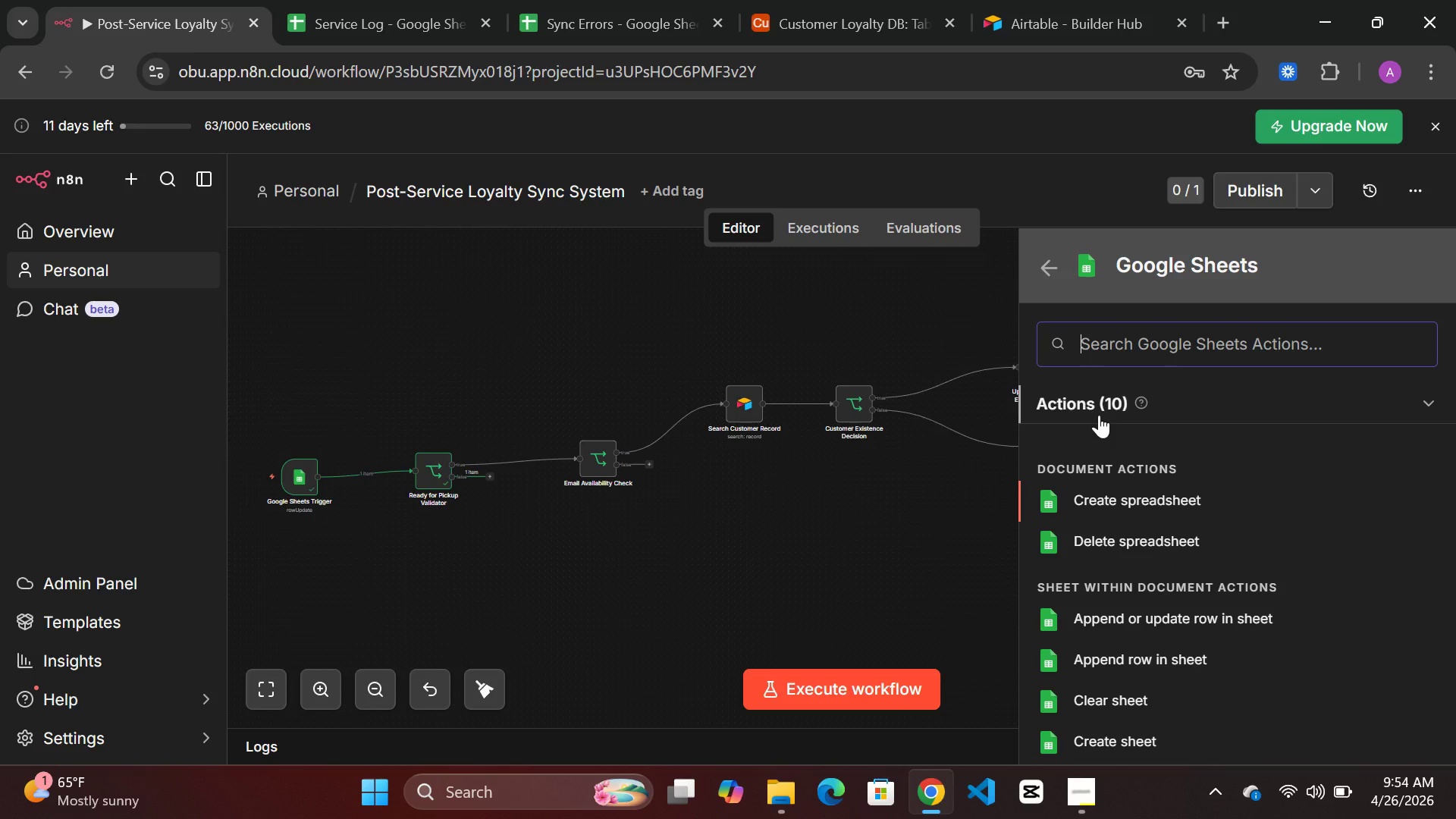 
wait(16.12)
 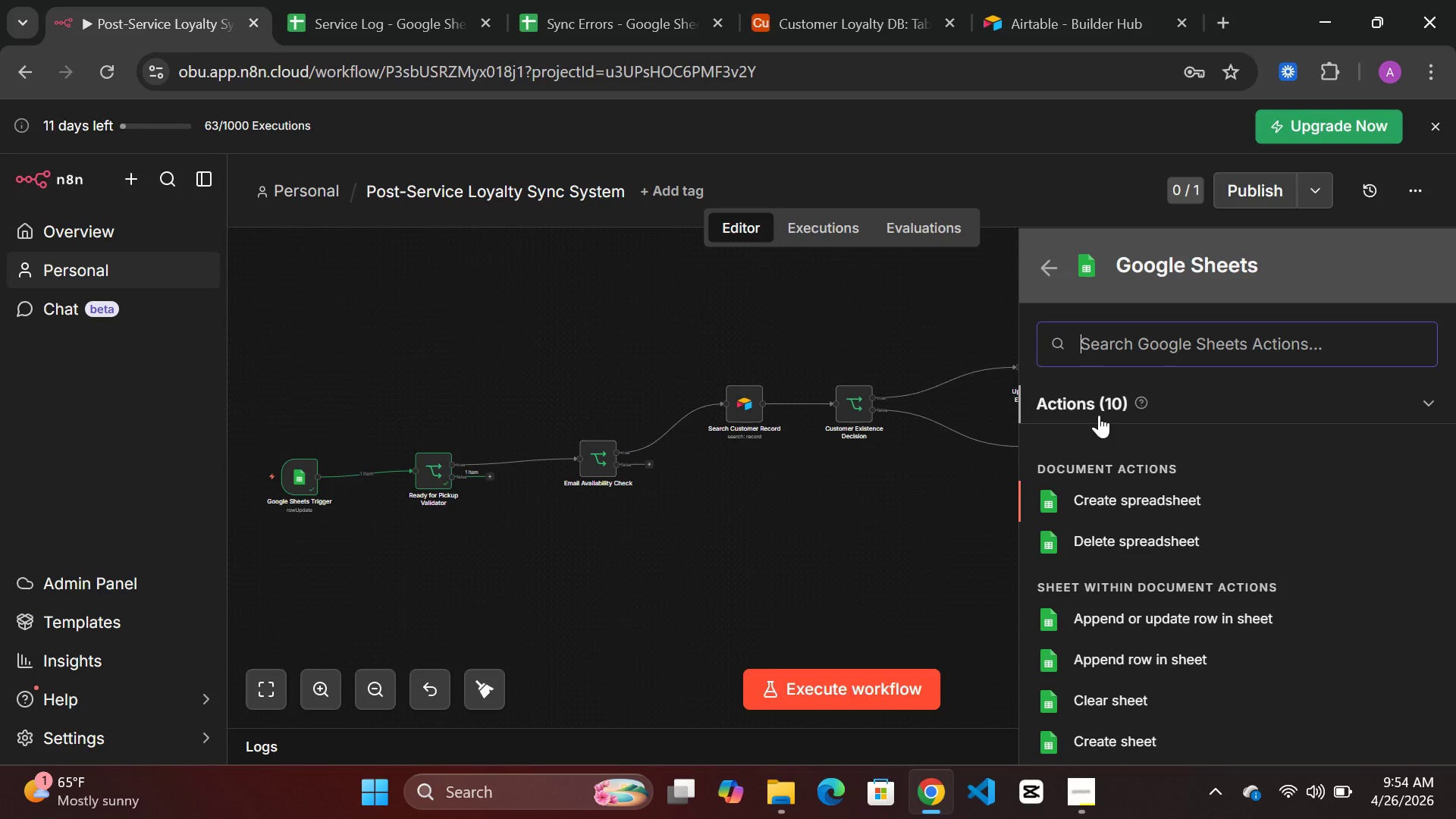 
type(upd)
key(Backspace)
key(Backspace)
key(Backspace)
type(ad)
 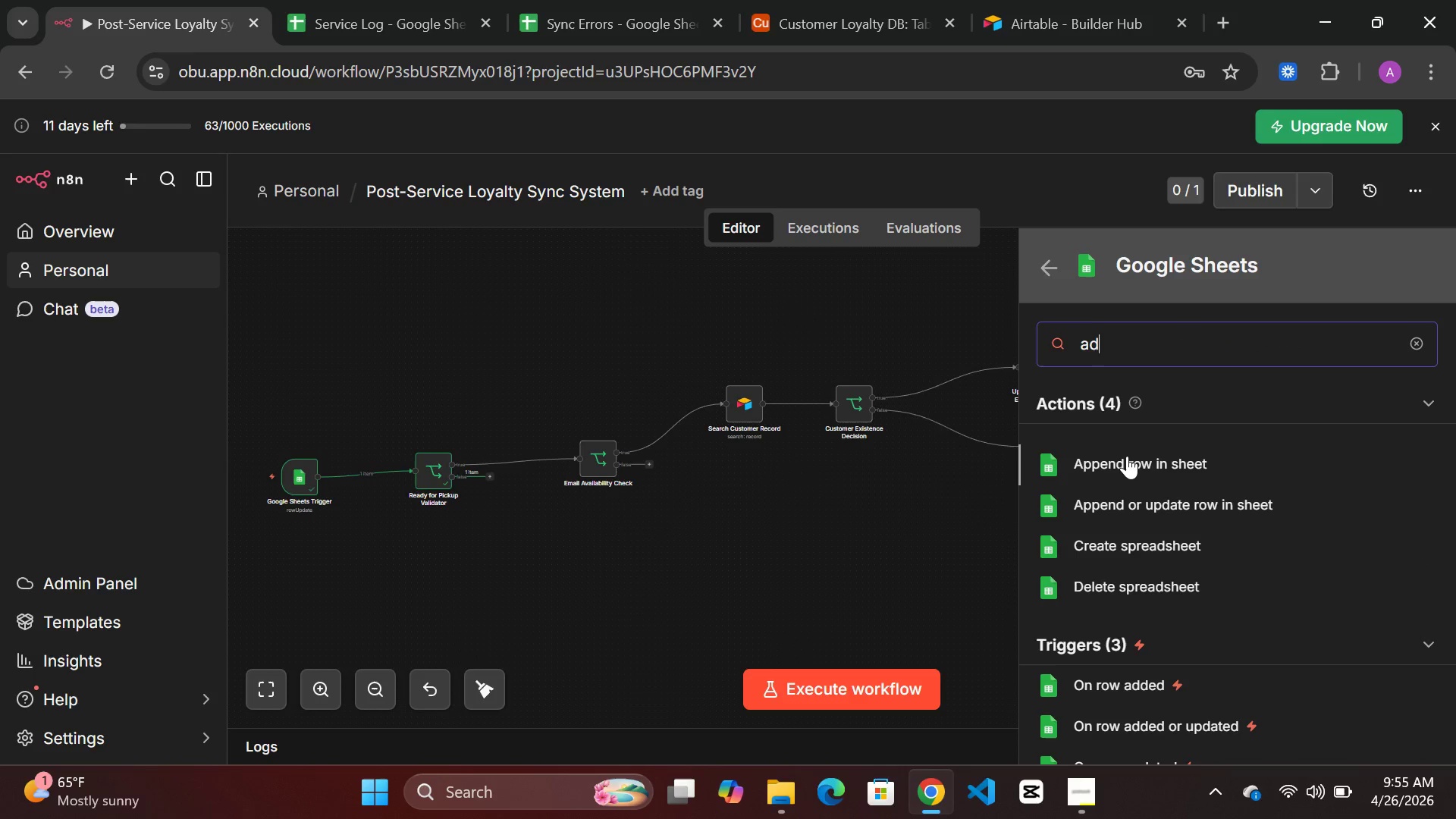 
left_click([1127, 460])
 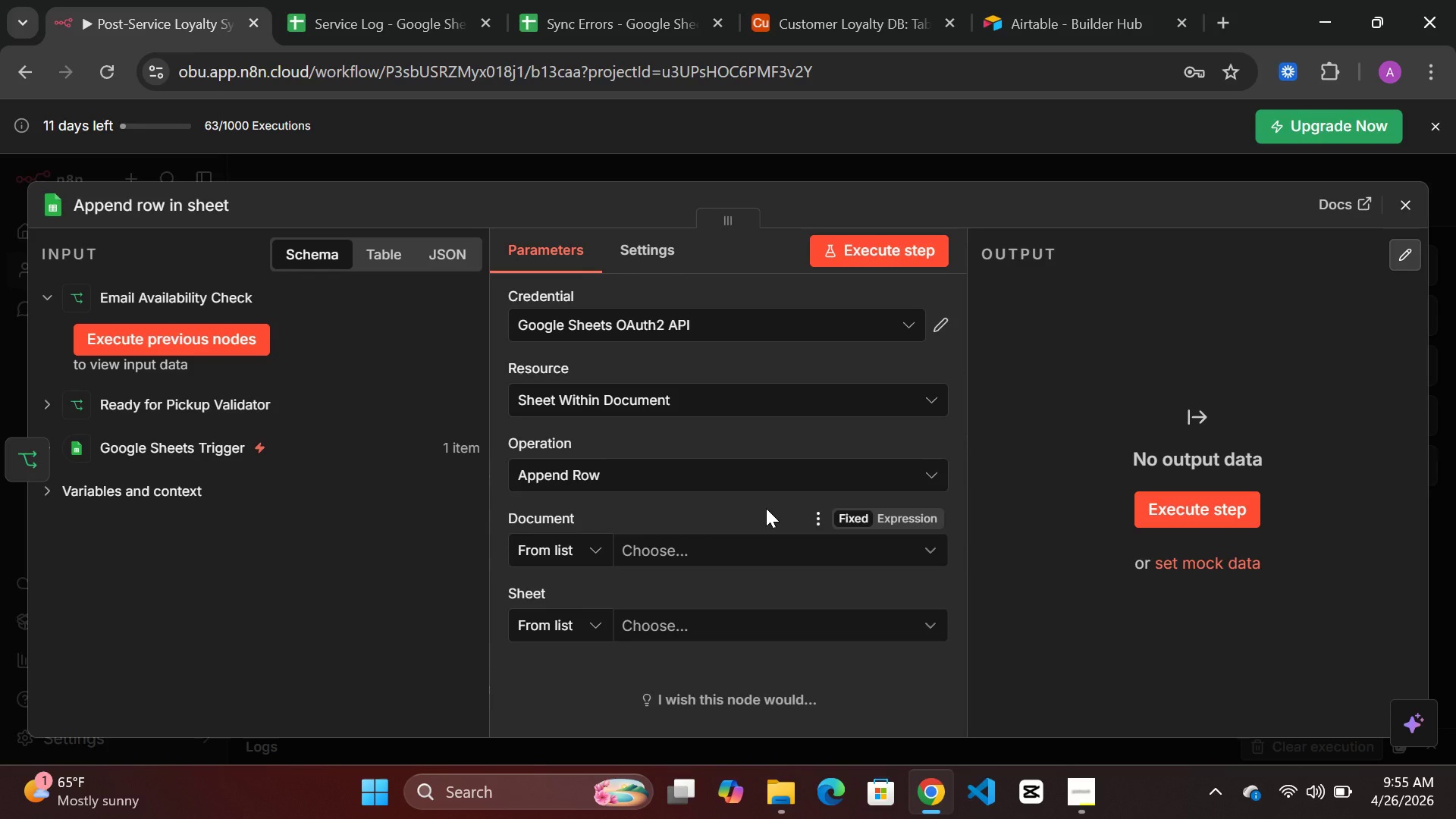 
wait(16.09)
 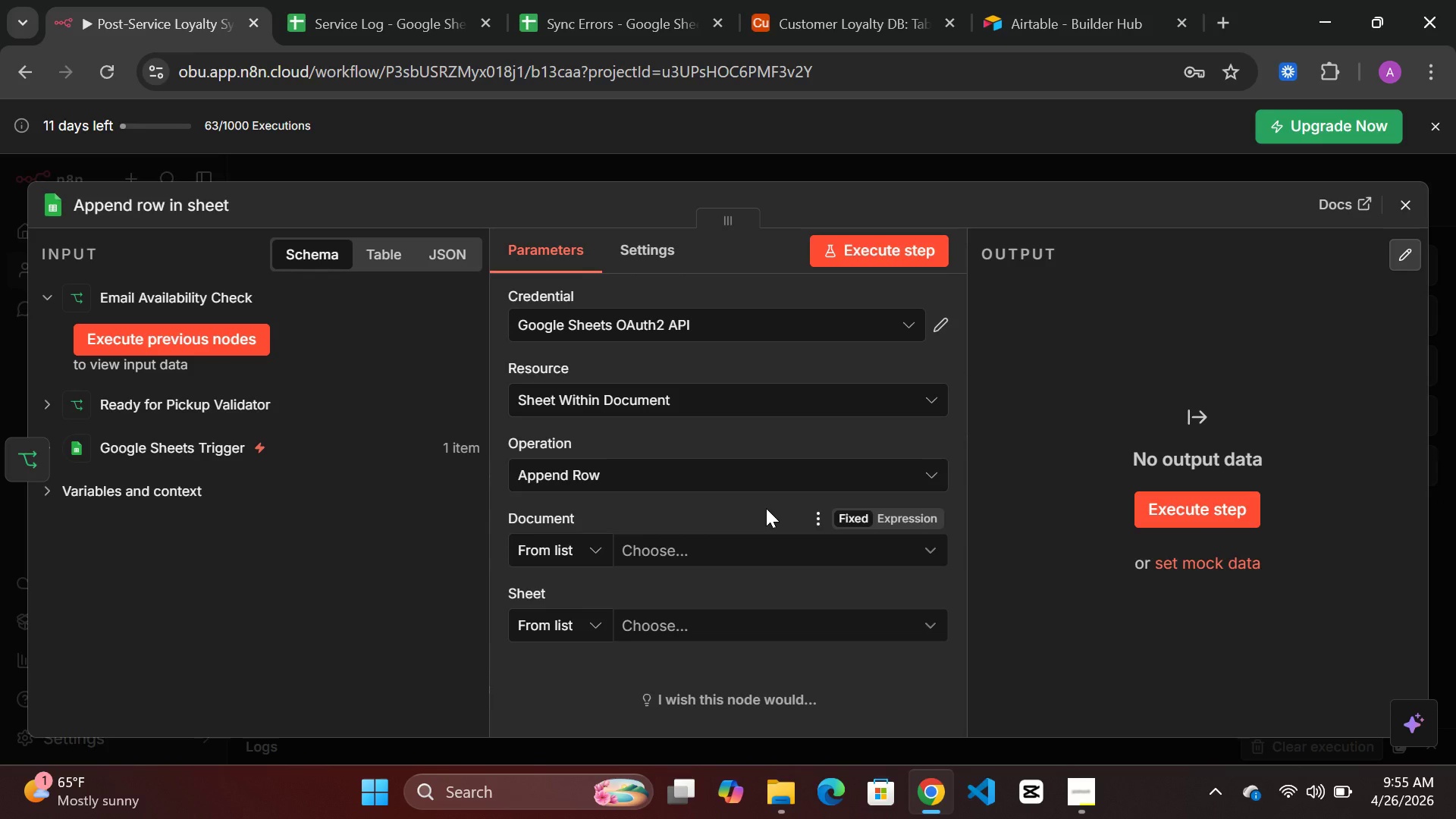 
left_click([143, 213])
 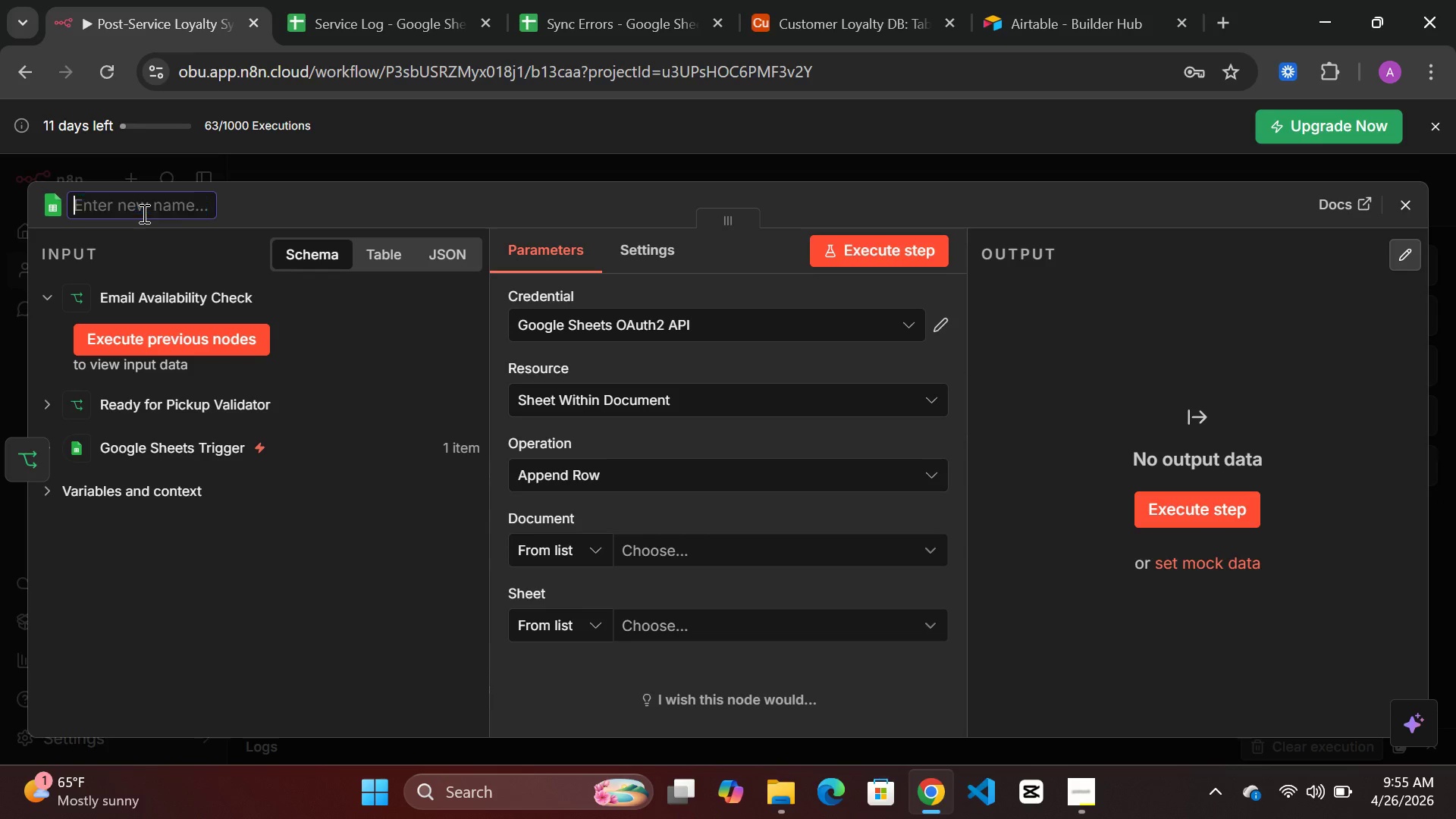 
type([Delete]Log missing Email Error)
 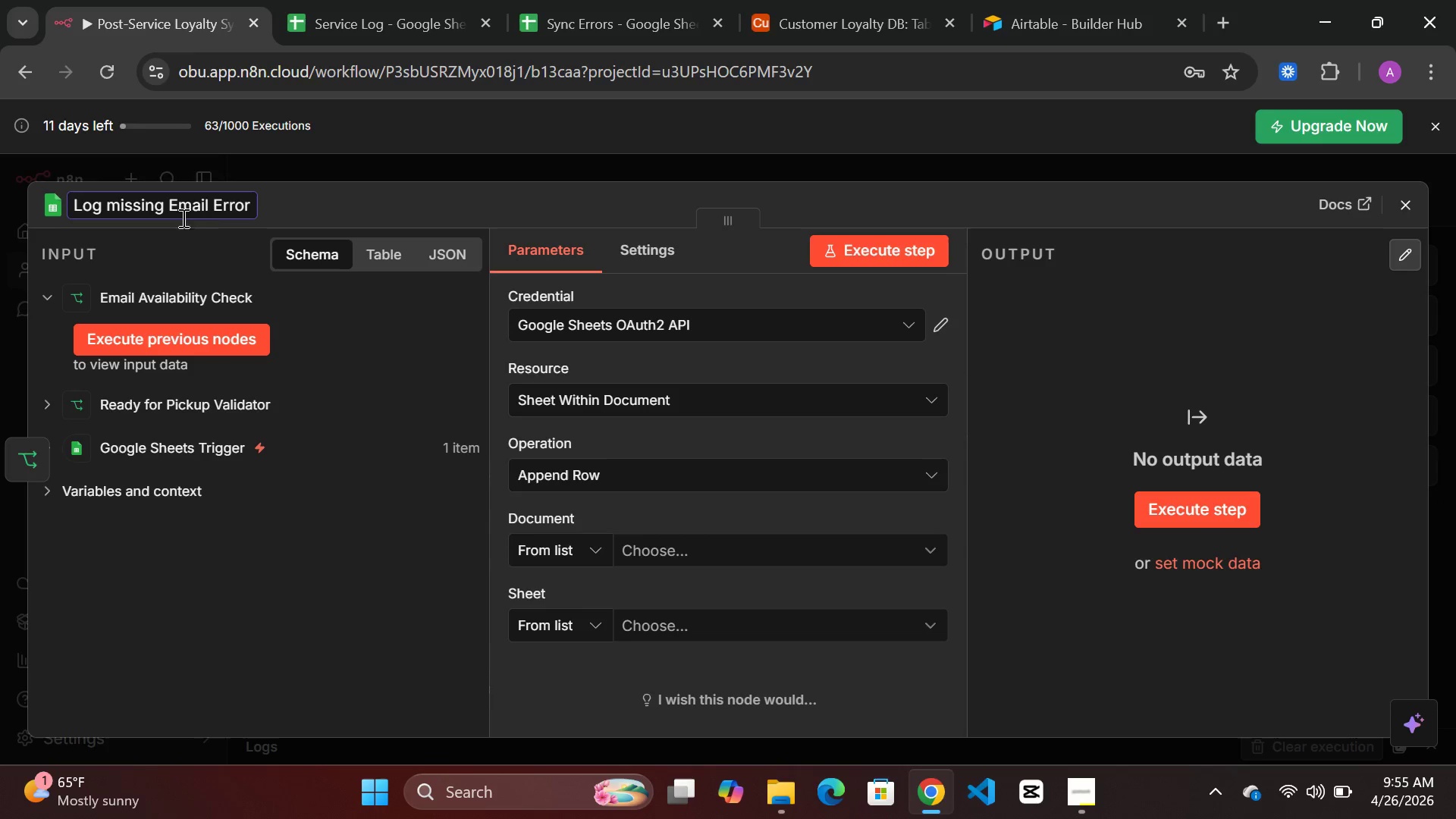 
left_click([365, 204])
 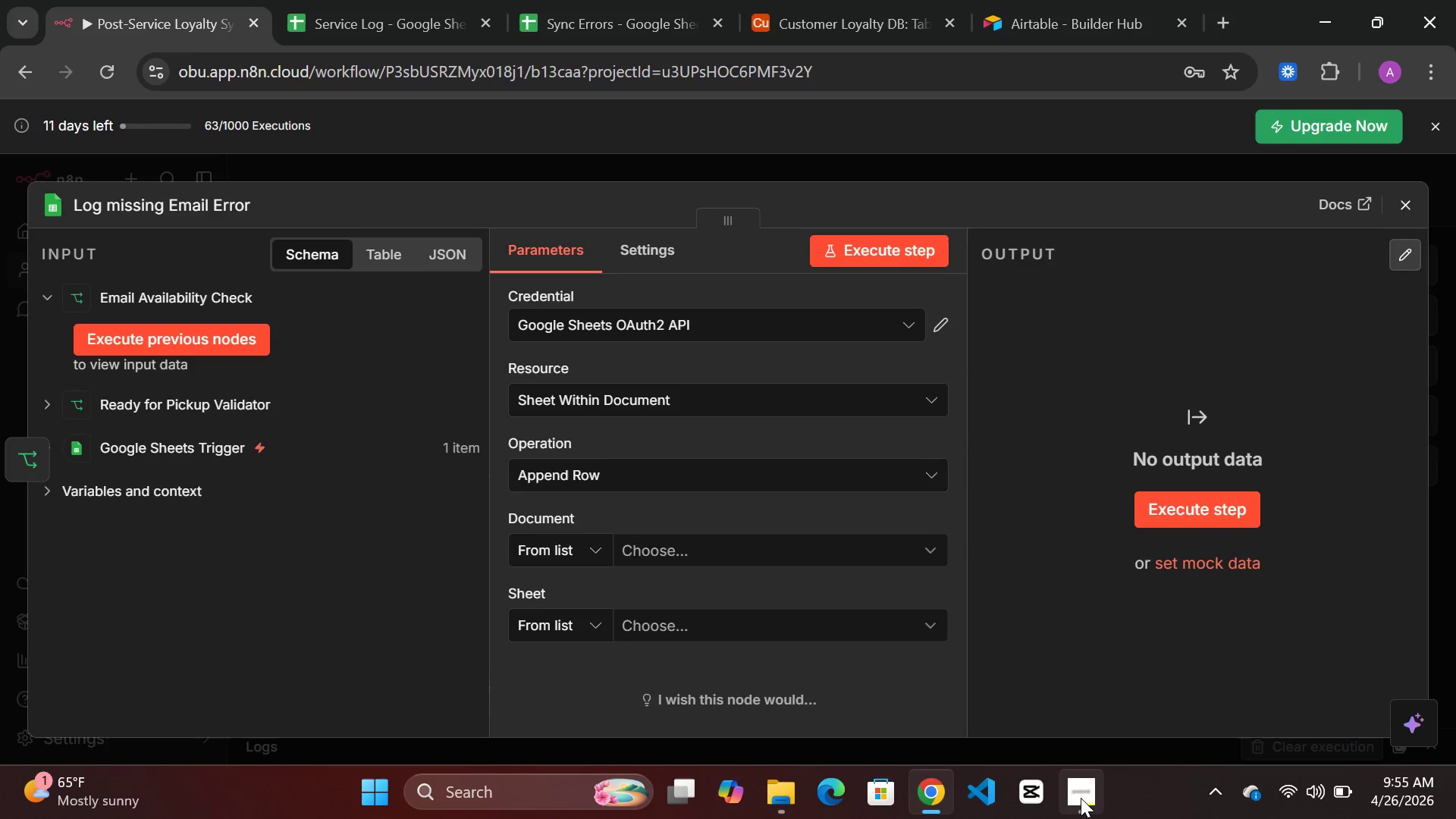 
left_click([1072, 795])